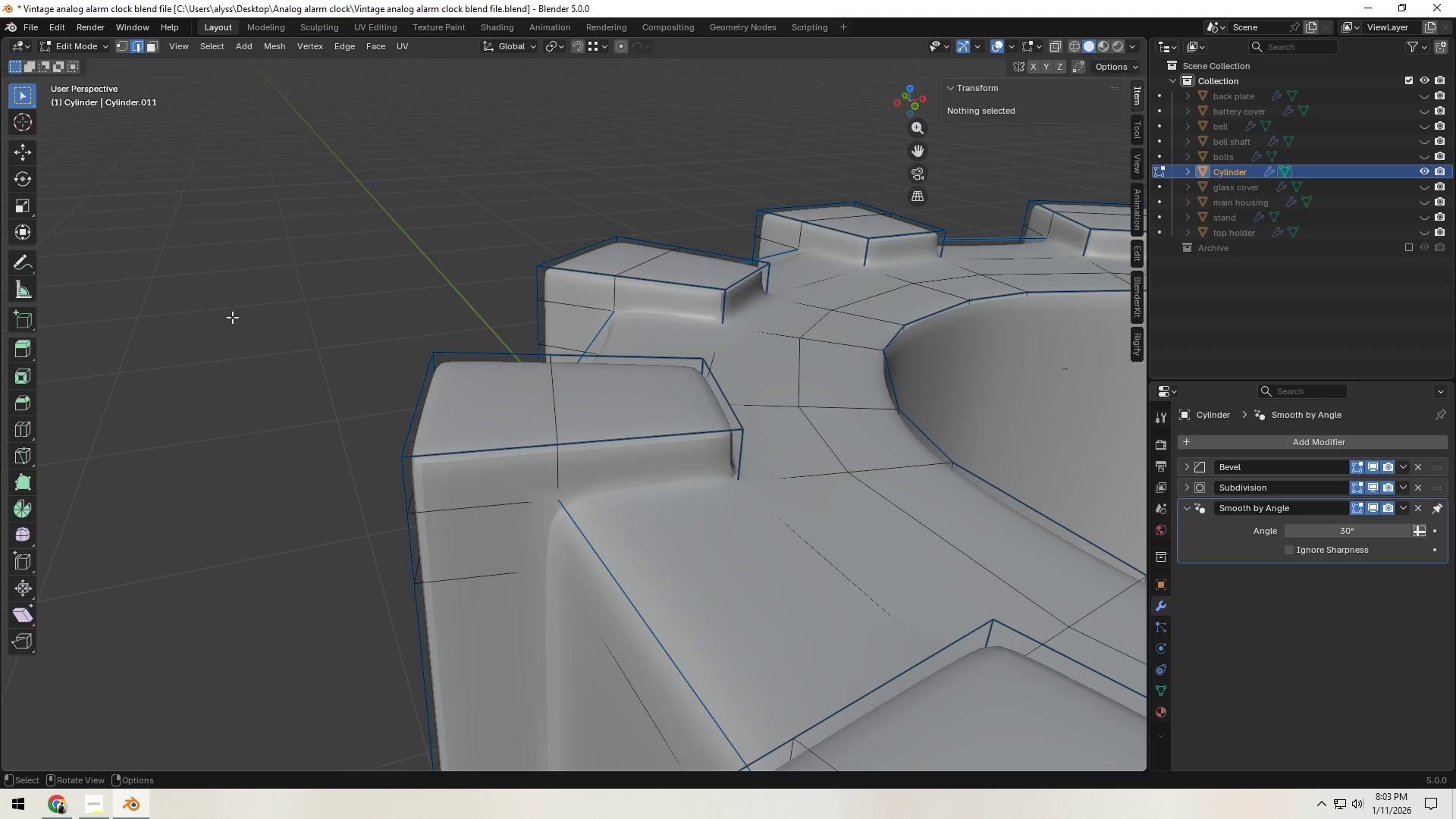 
key(Tab)
 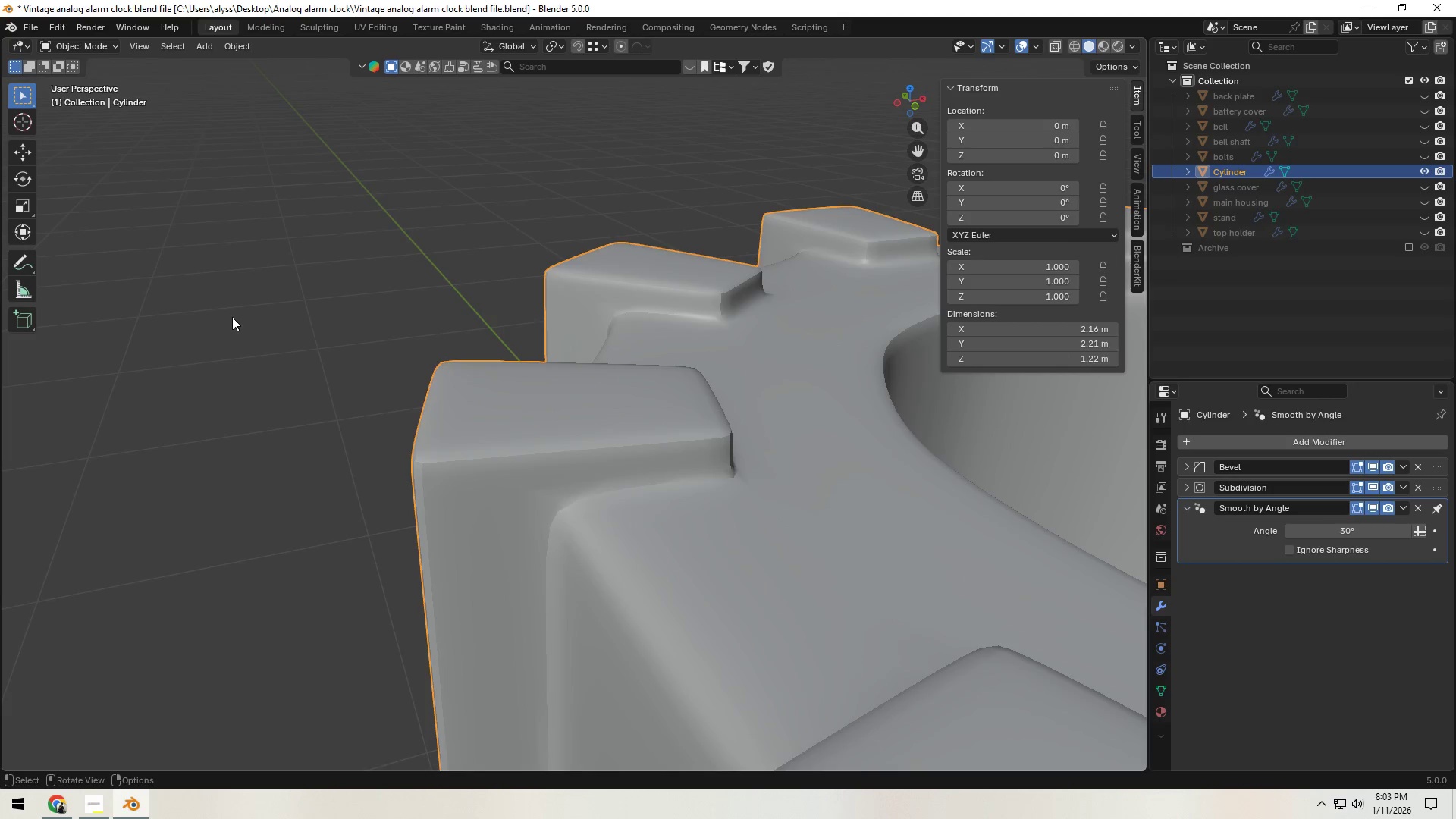 
scroll: coordinate [232, 317], scroll_direction: down, amount: 4.0
 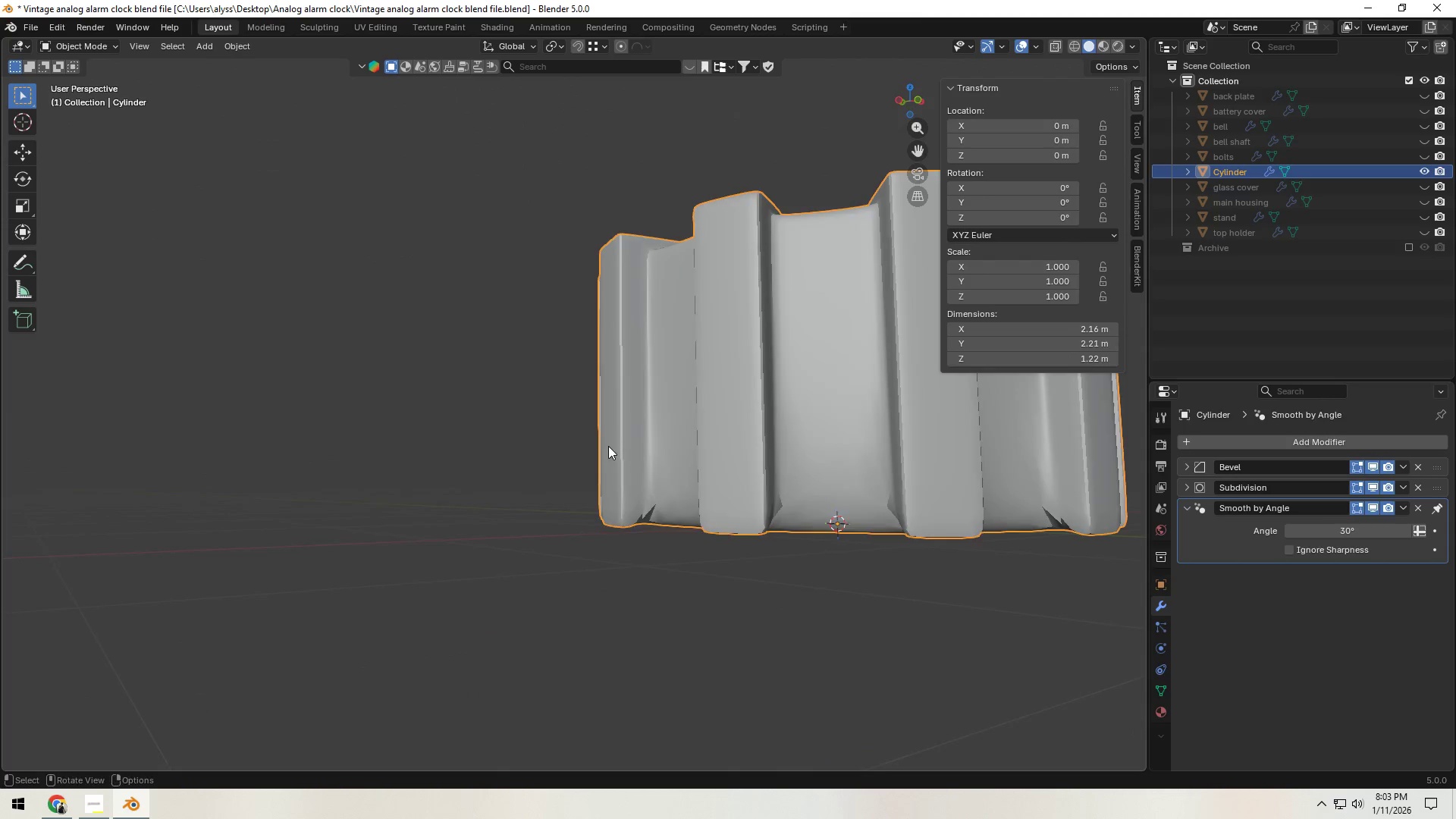 
left_click([723, 364])
 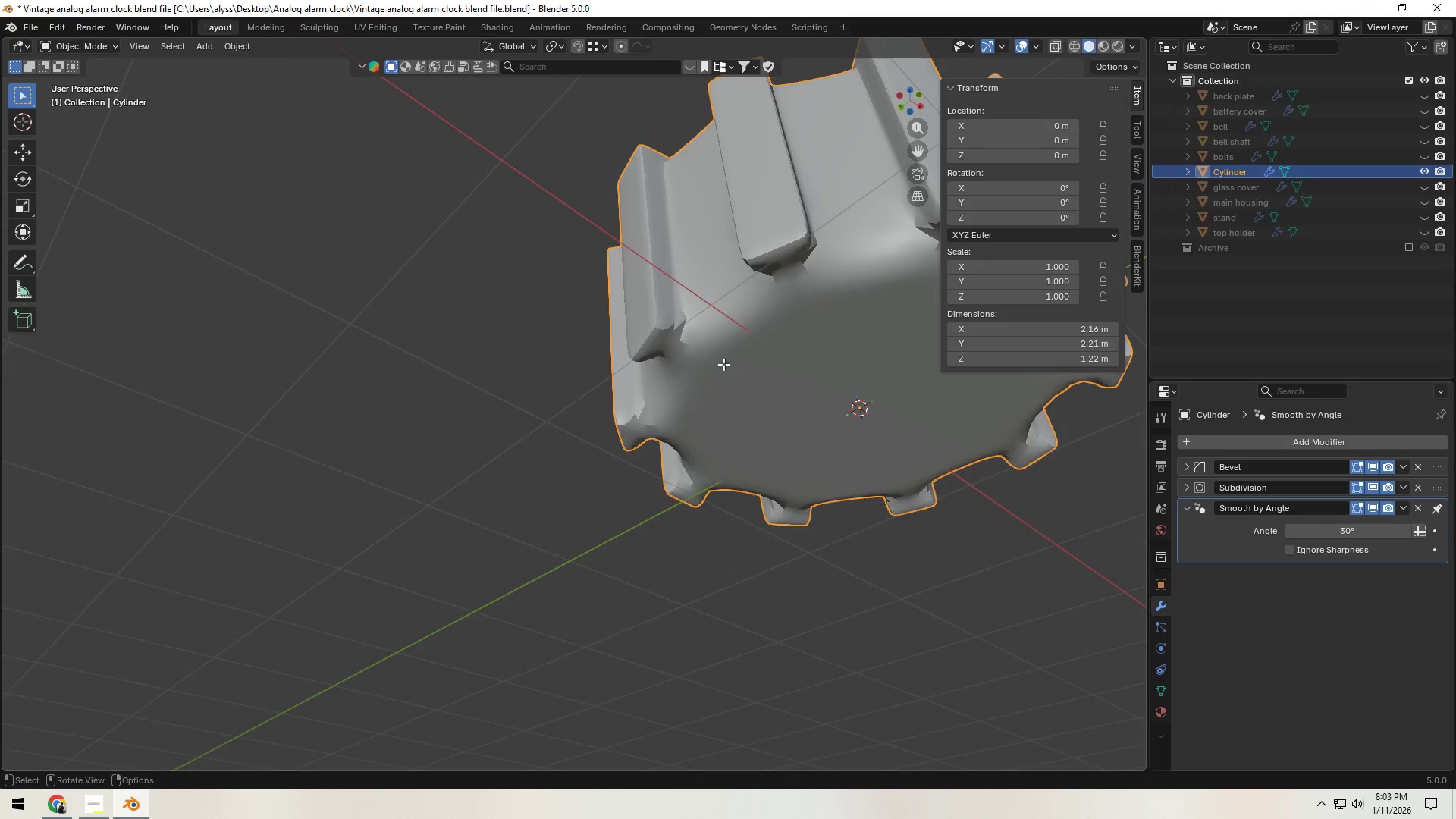 
key(Tab)
 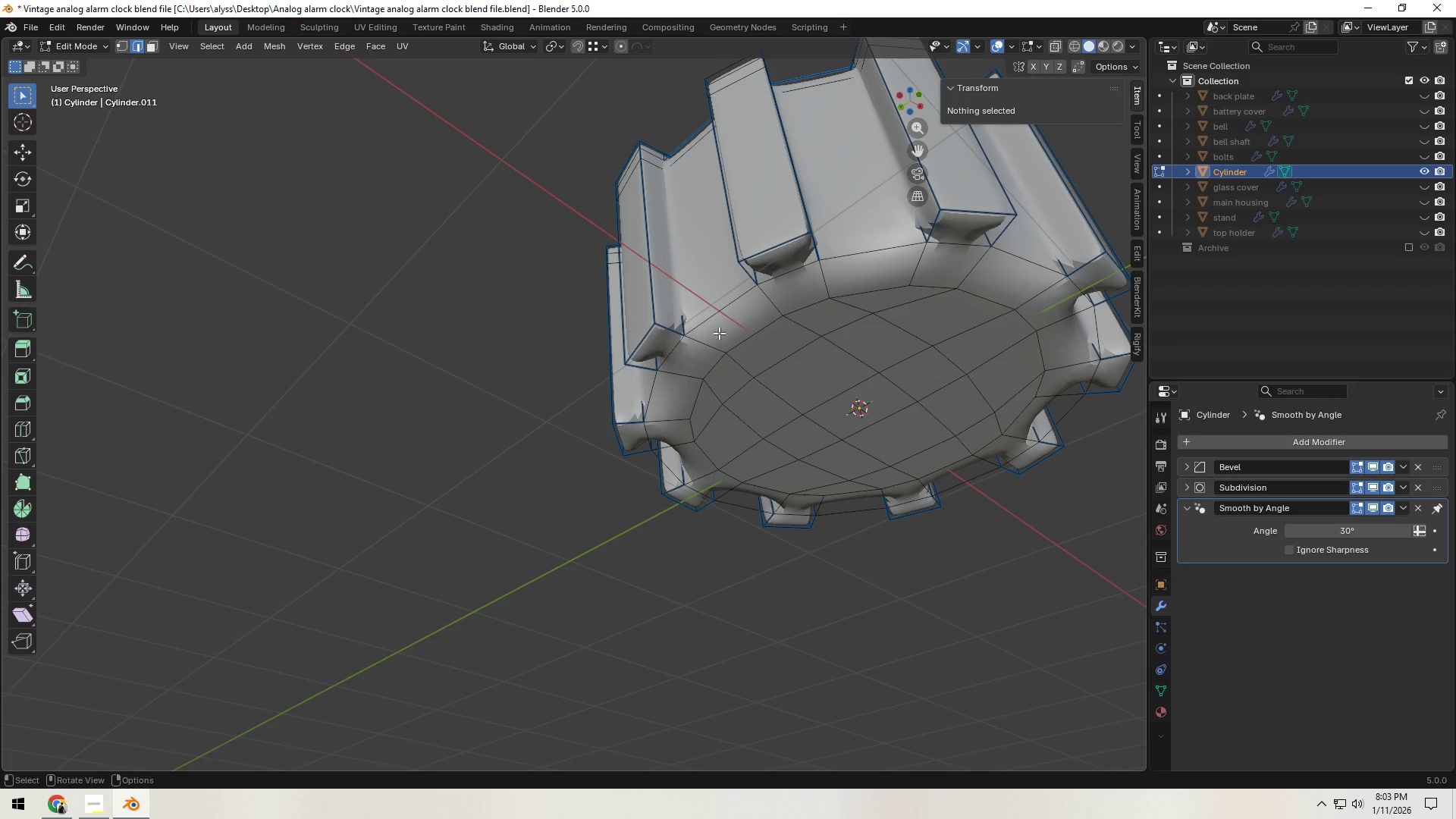 
hold_key(key=AltLeft, duration=0.73)
left_click([715, 320])
 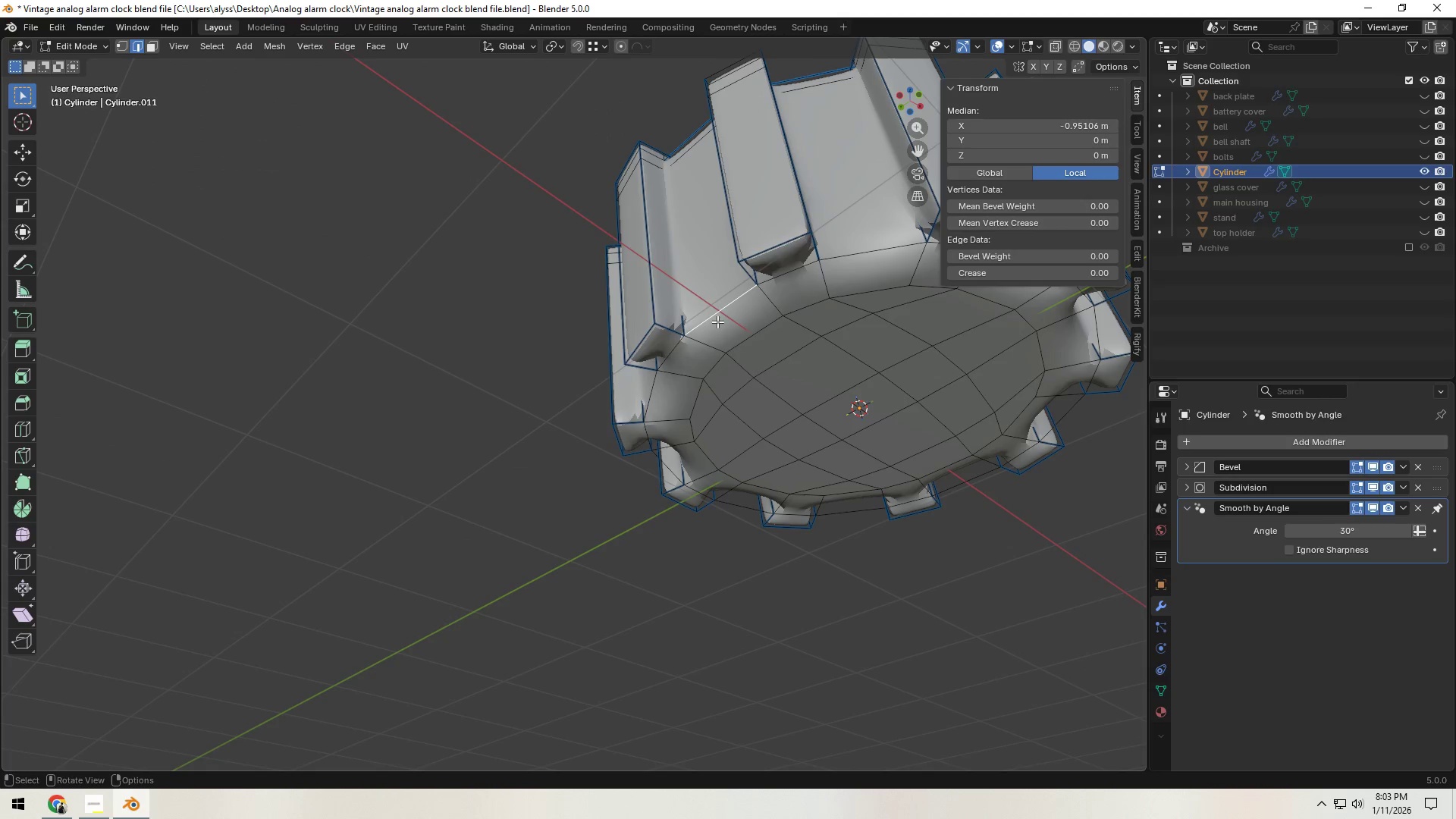 
scroll: coordinate [722, 324], scroll_direction: down, amount: 1.0
 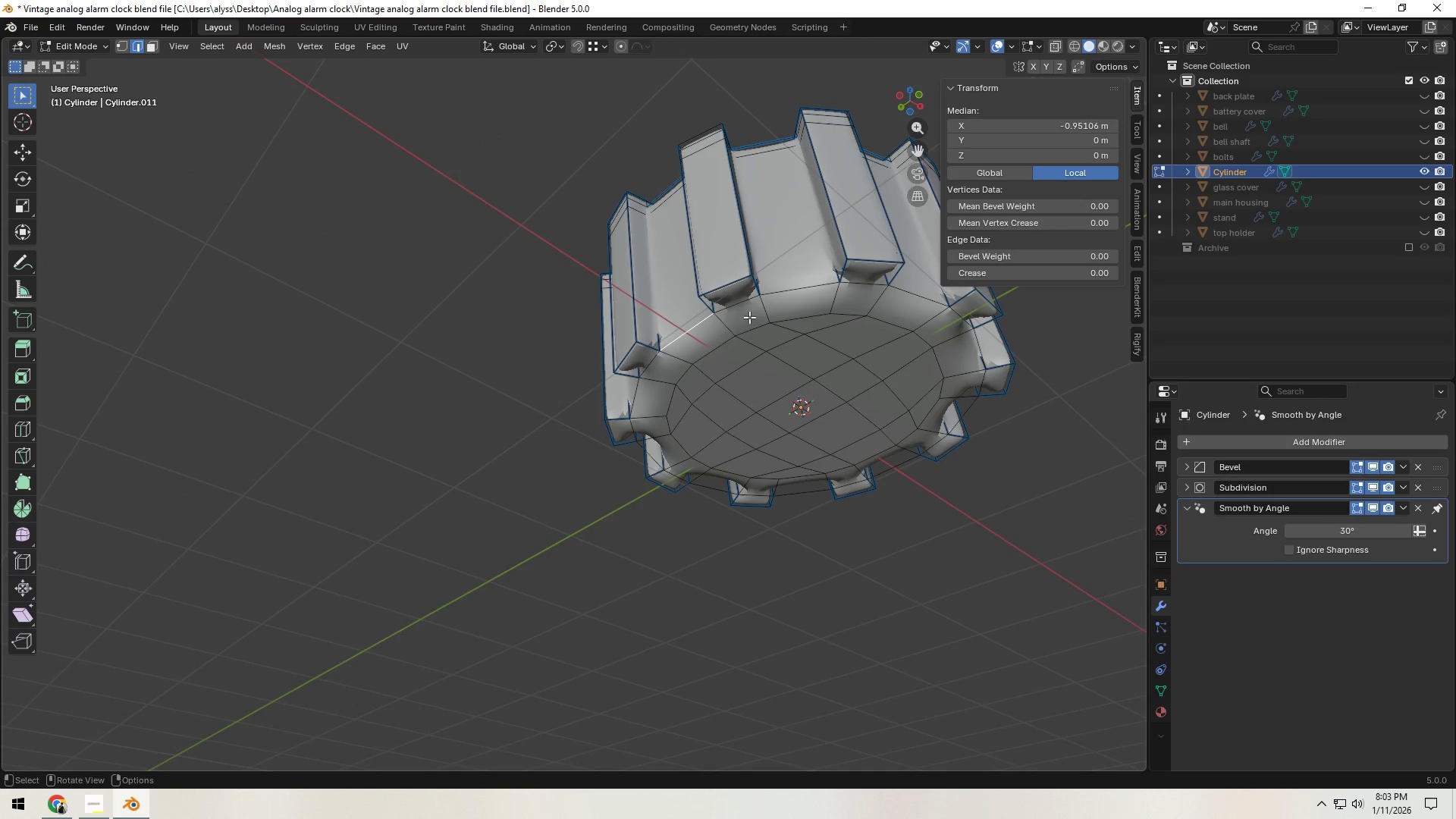 
hold_key(key=ShiftLeft, duration=1.5)
left_click([740, 308])
 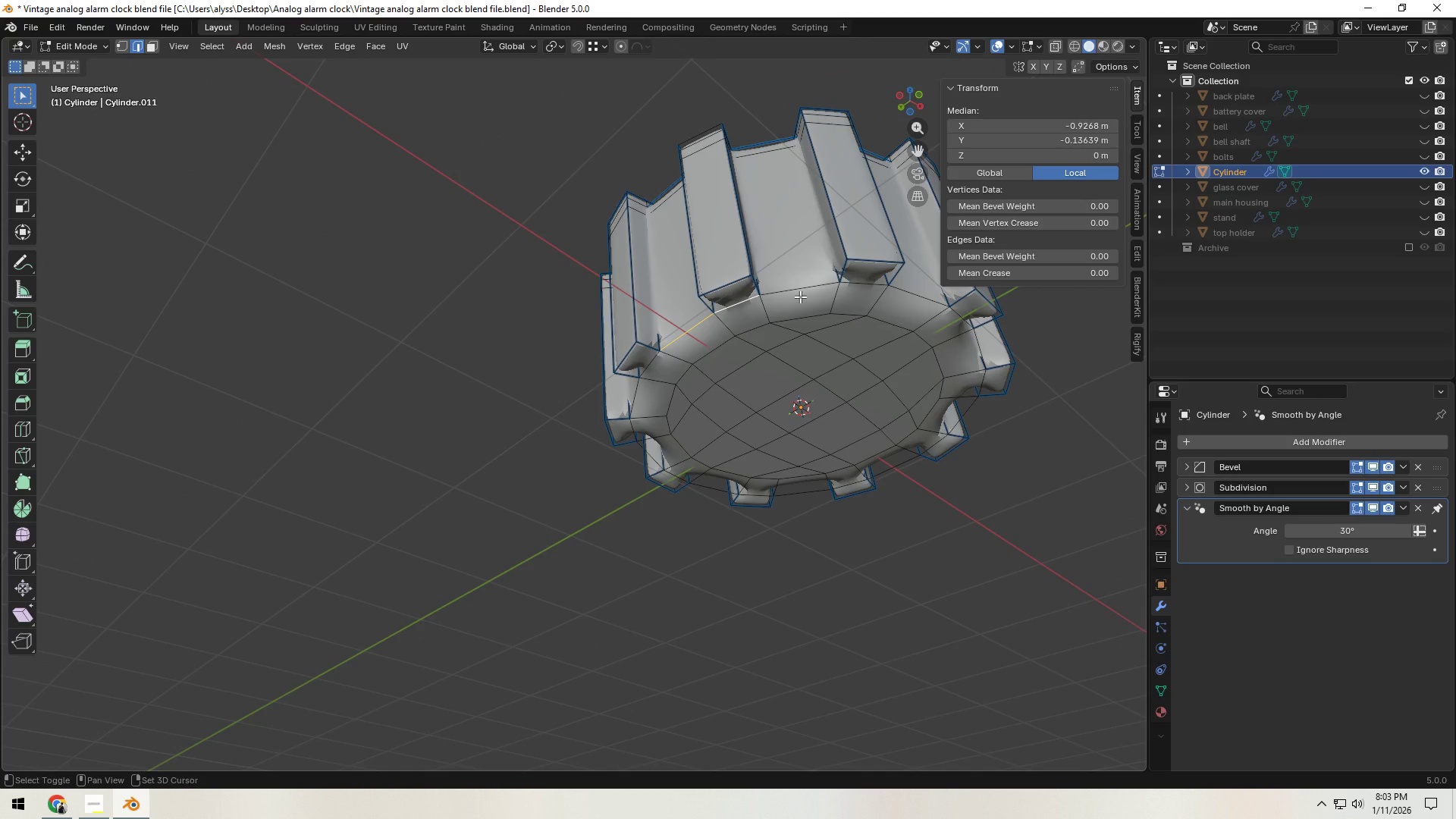 
hold_key(key=ShiftLeft, duration=1.52)
left_click([806, 292])
 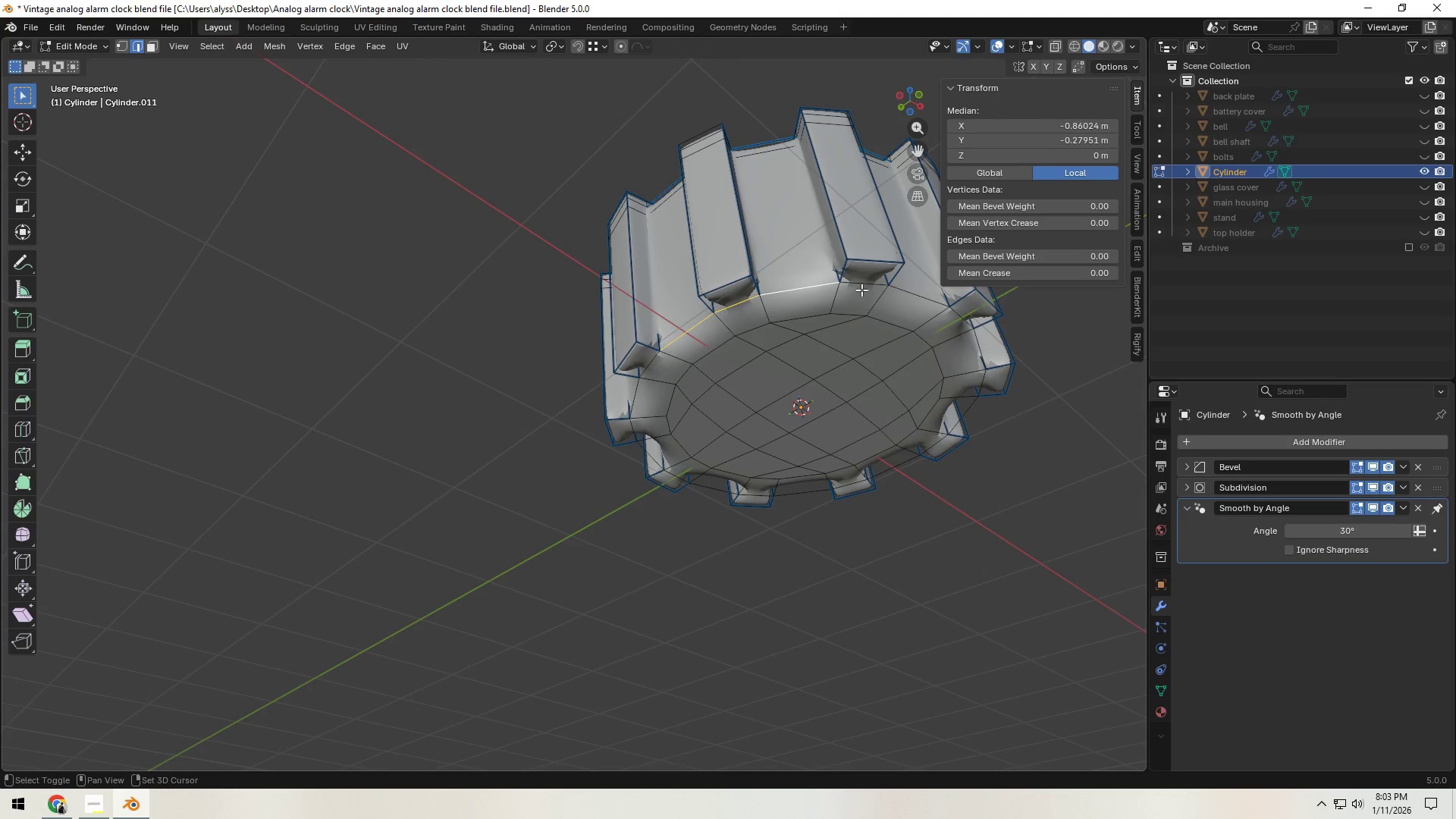 
hold_key(key=ShiftLeft, duration=0.36)
left_click([861, 289])
 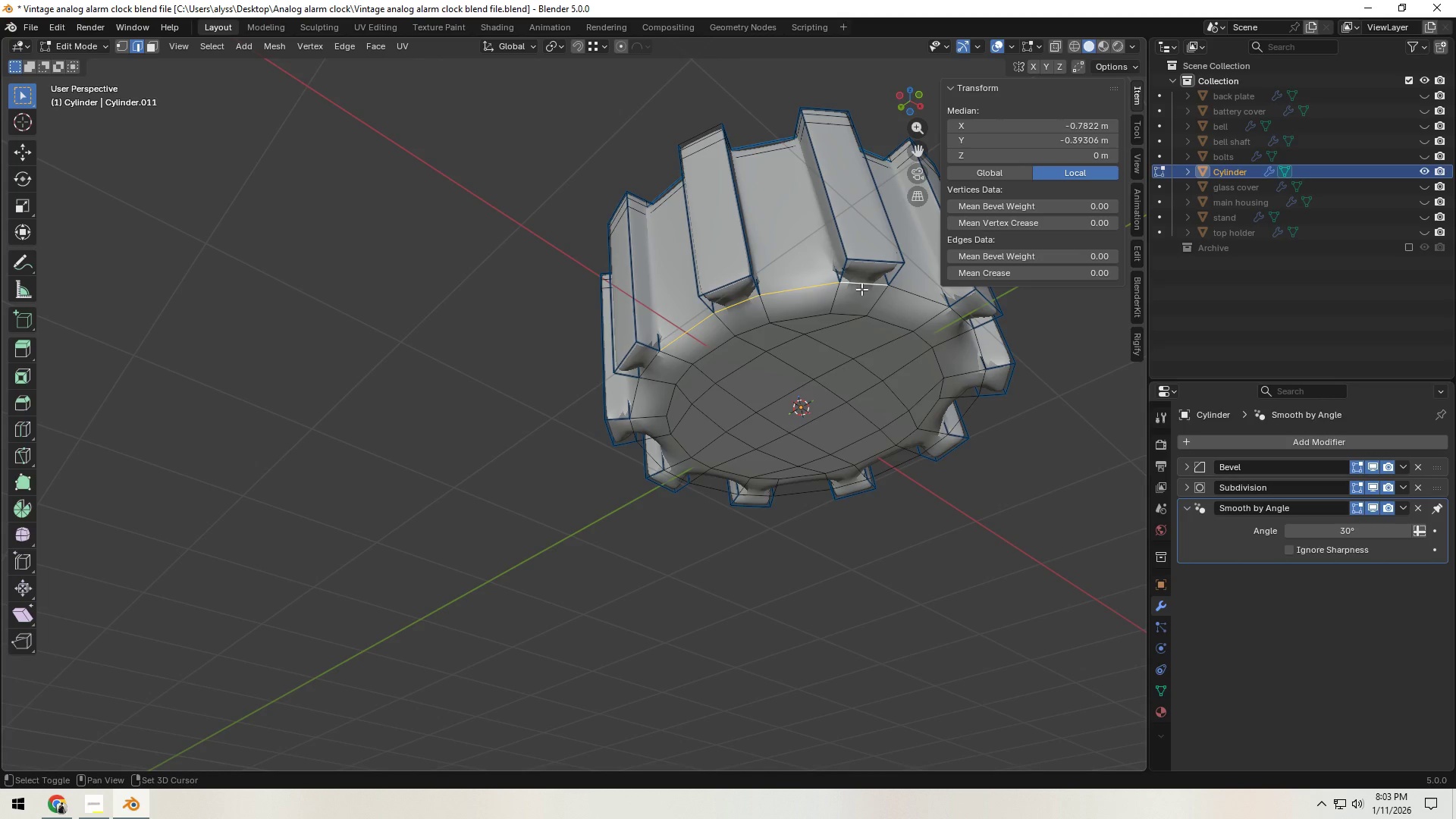 
hold_key(key=ShiftLeft, duration=1.5)
double_click([788, 215])
 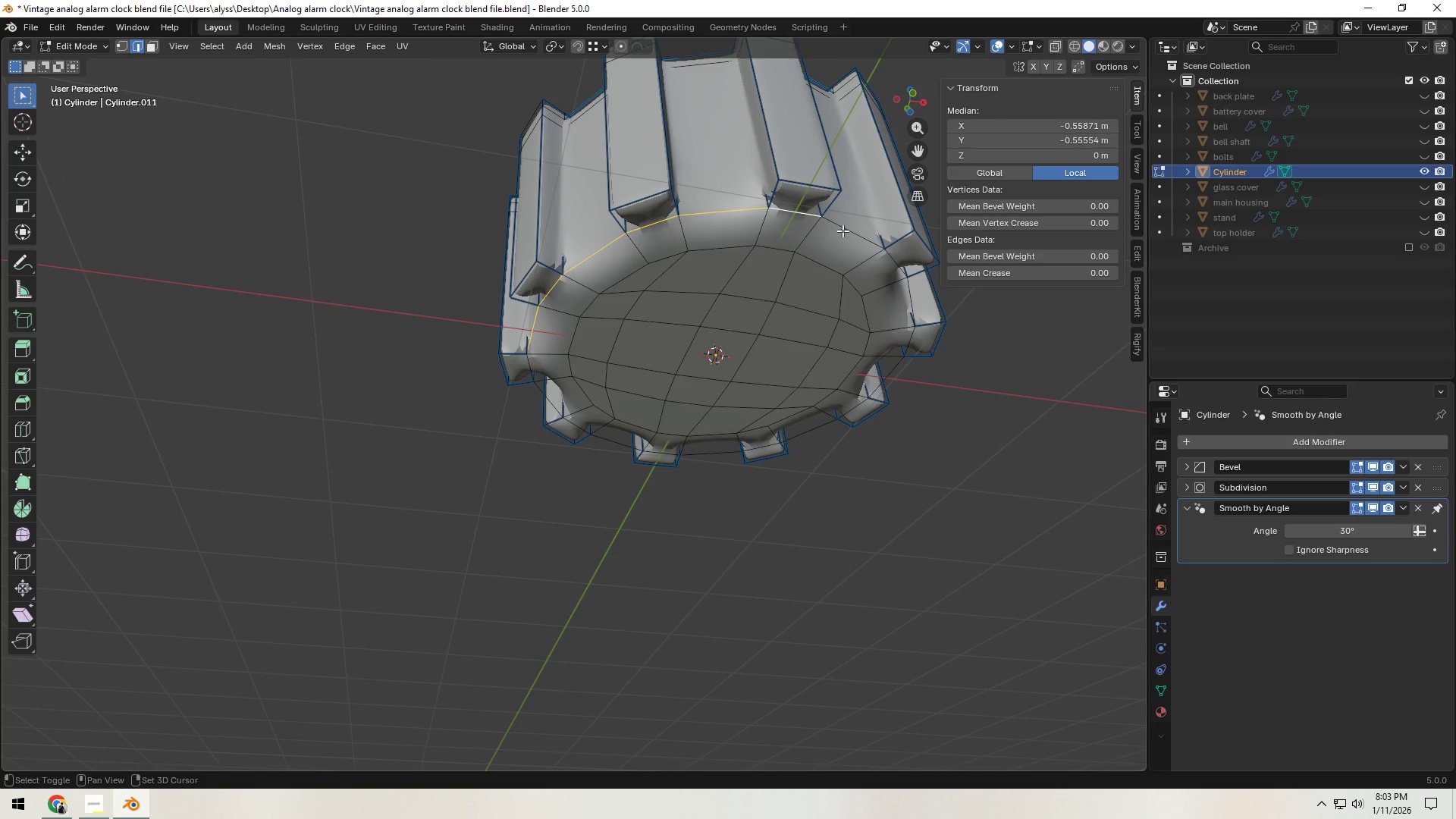 
left_click([843, 231])
 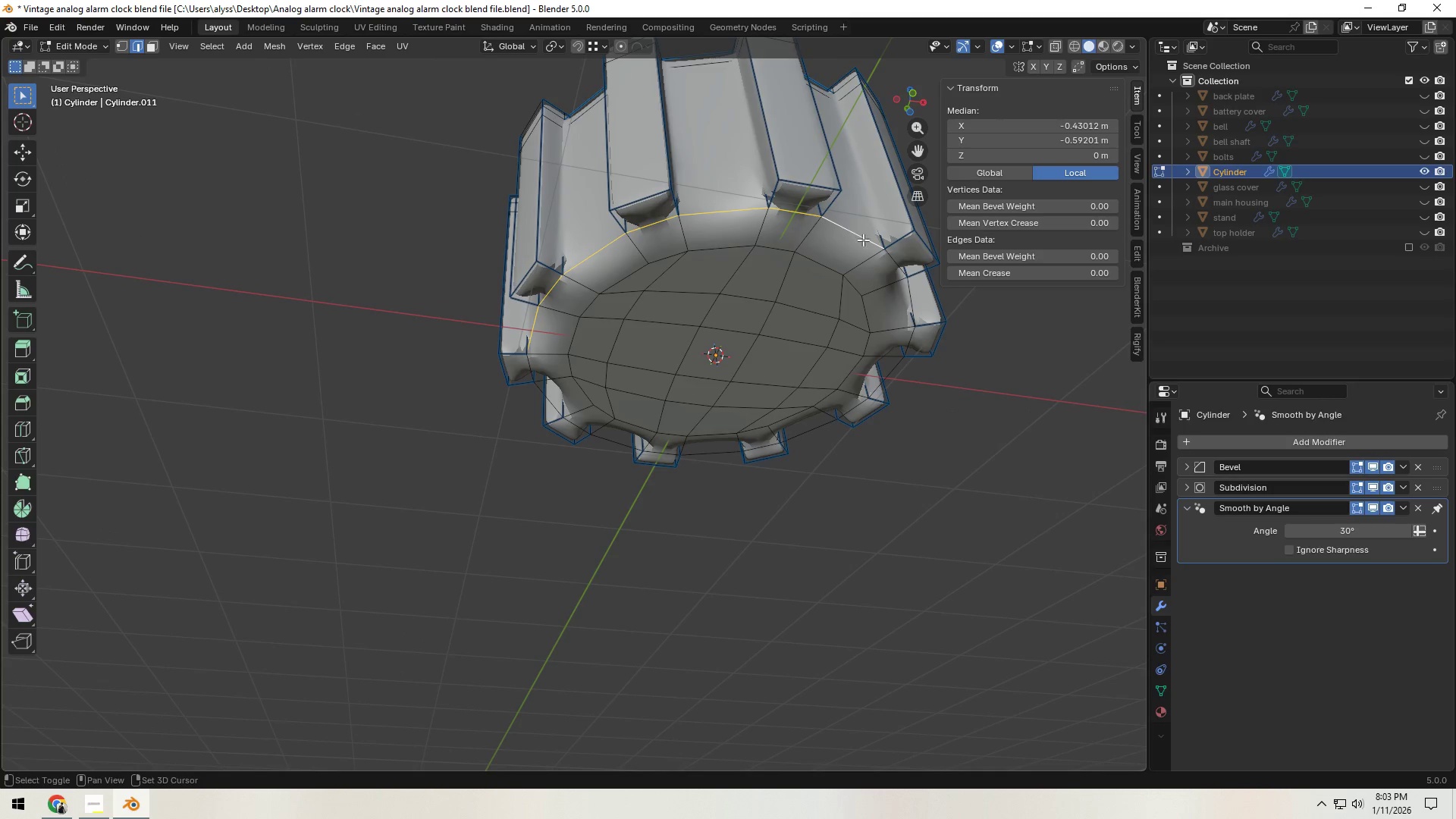 
hold_key(key=ShiftLeft, duration=1.31)
left_click([899, 266])
 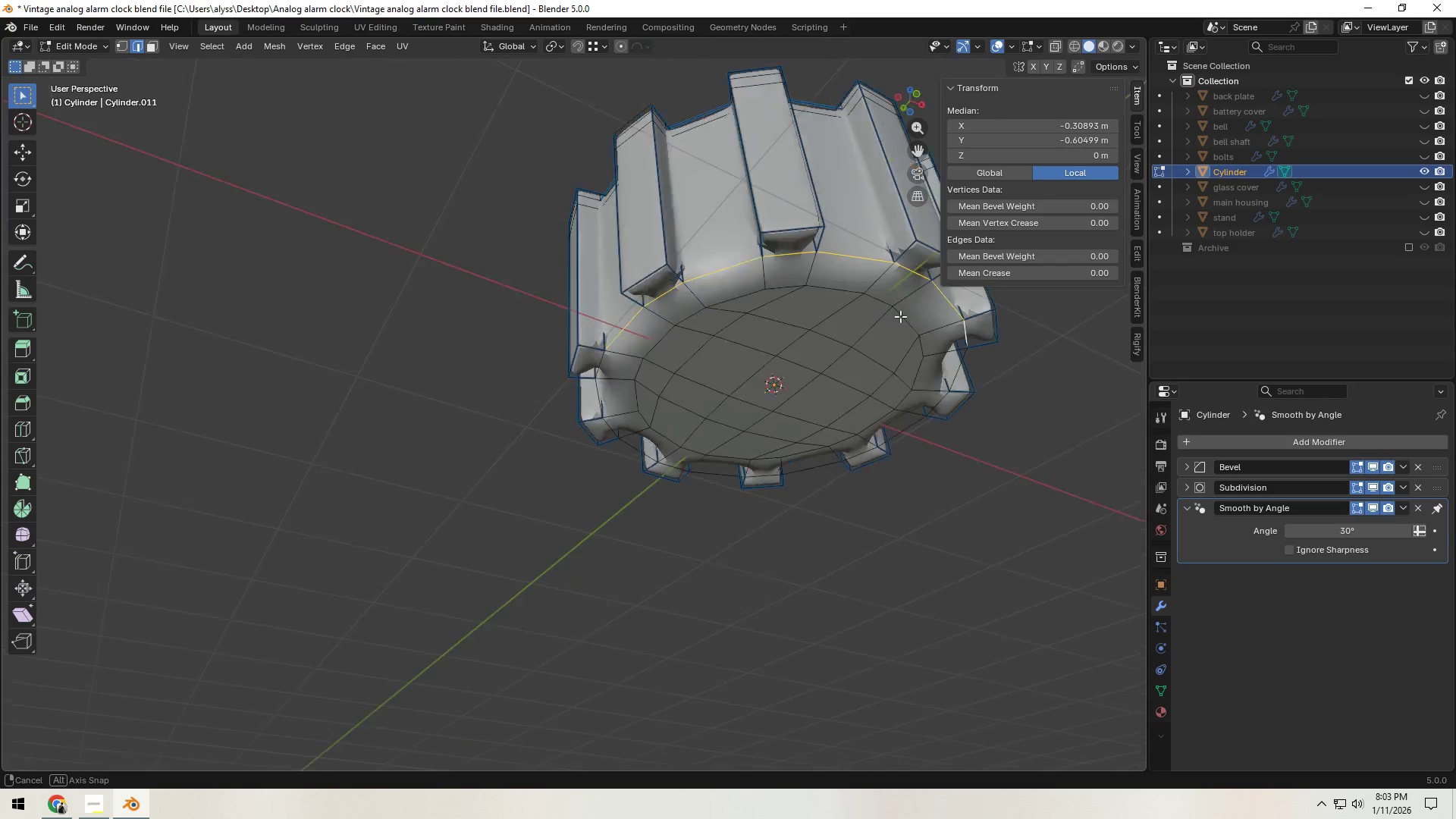 
hold_key(key=ShiftLeft, duration=1.53)
left_click([803, 495])
 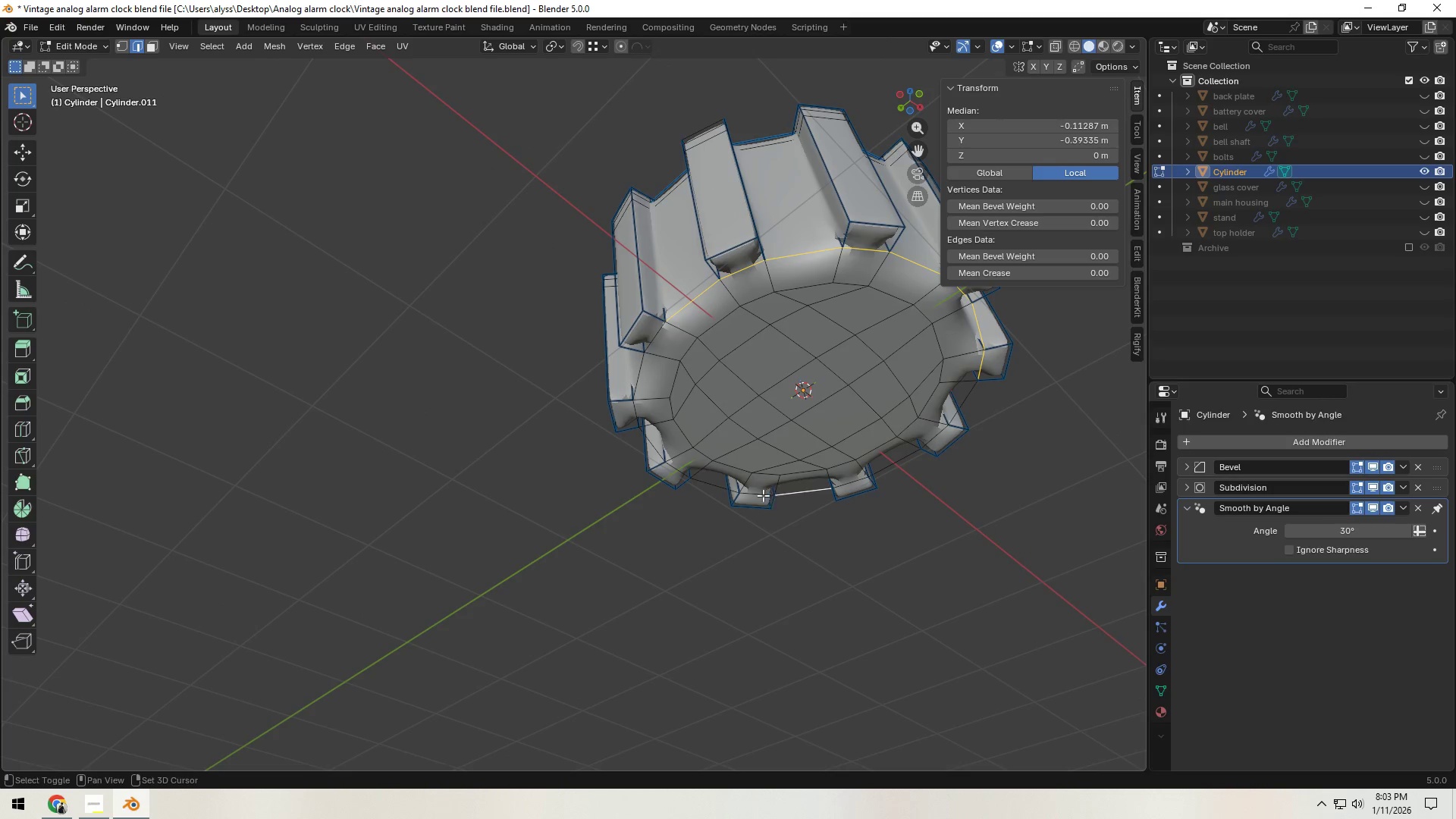 
double_click([761, 494])
 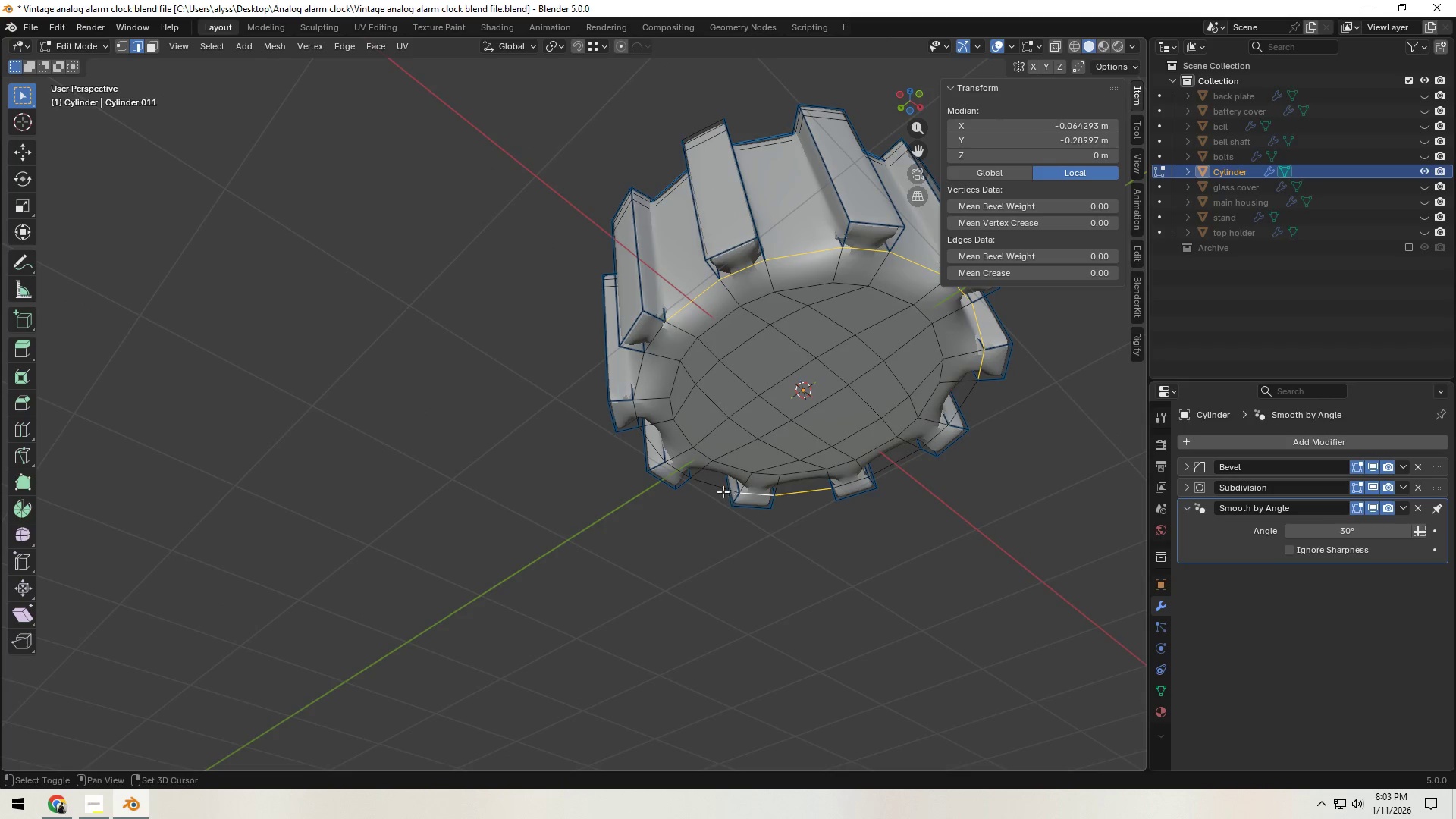 
triple_click([720, 489])
 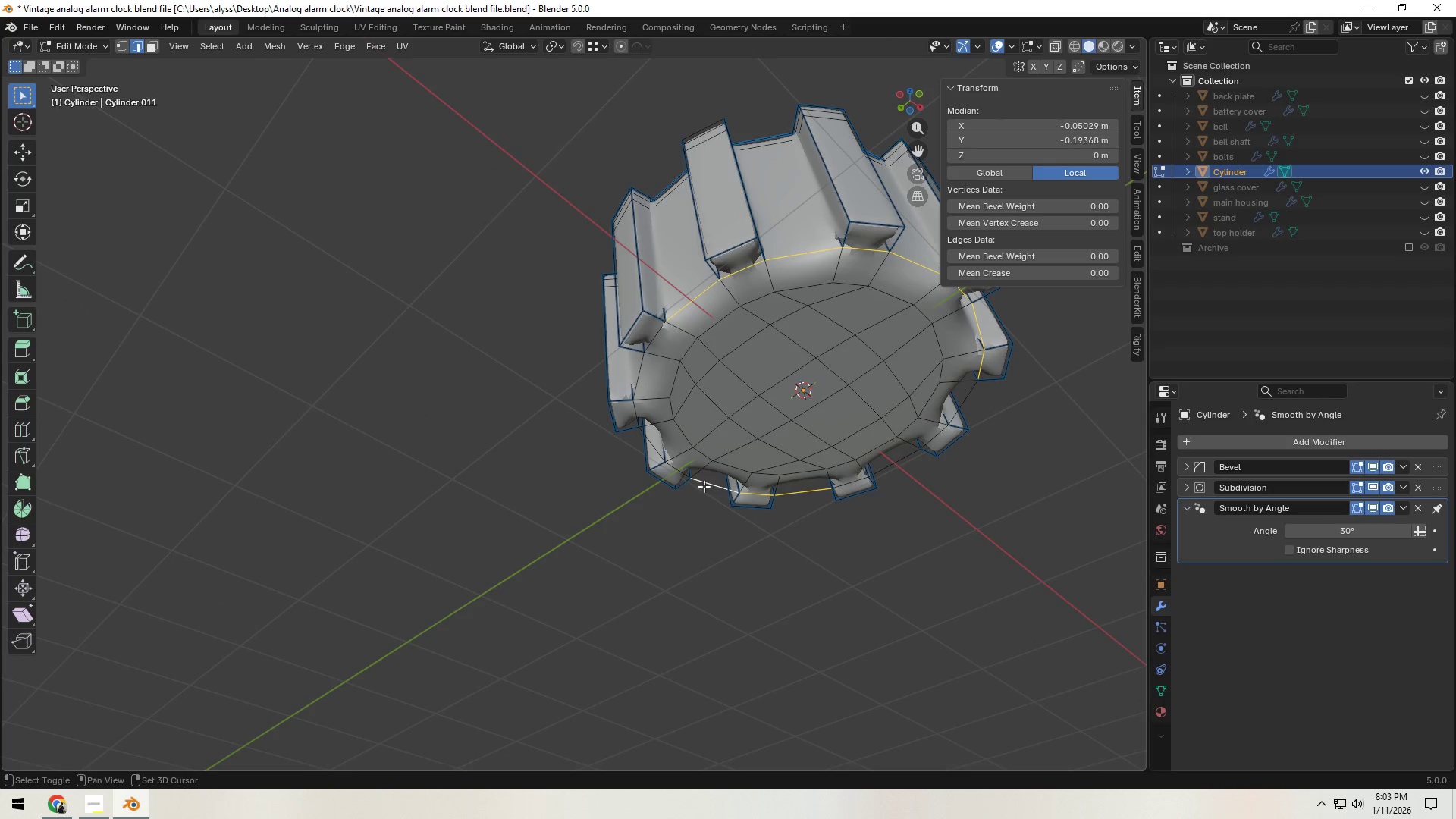 
hold_key(key=ShiftLeft, duration=1.51)
left_click([677, 472])
 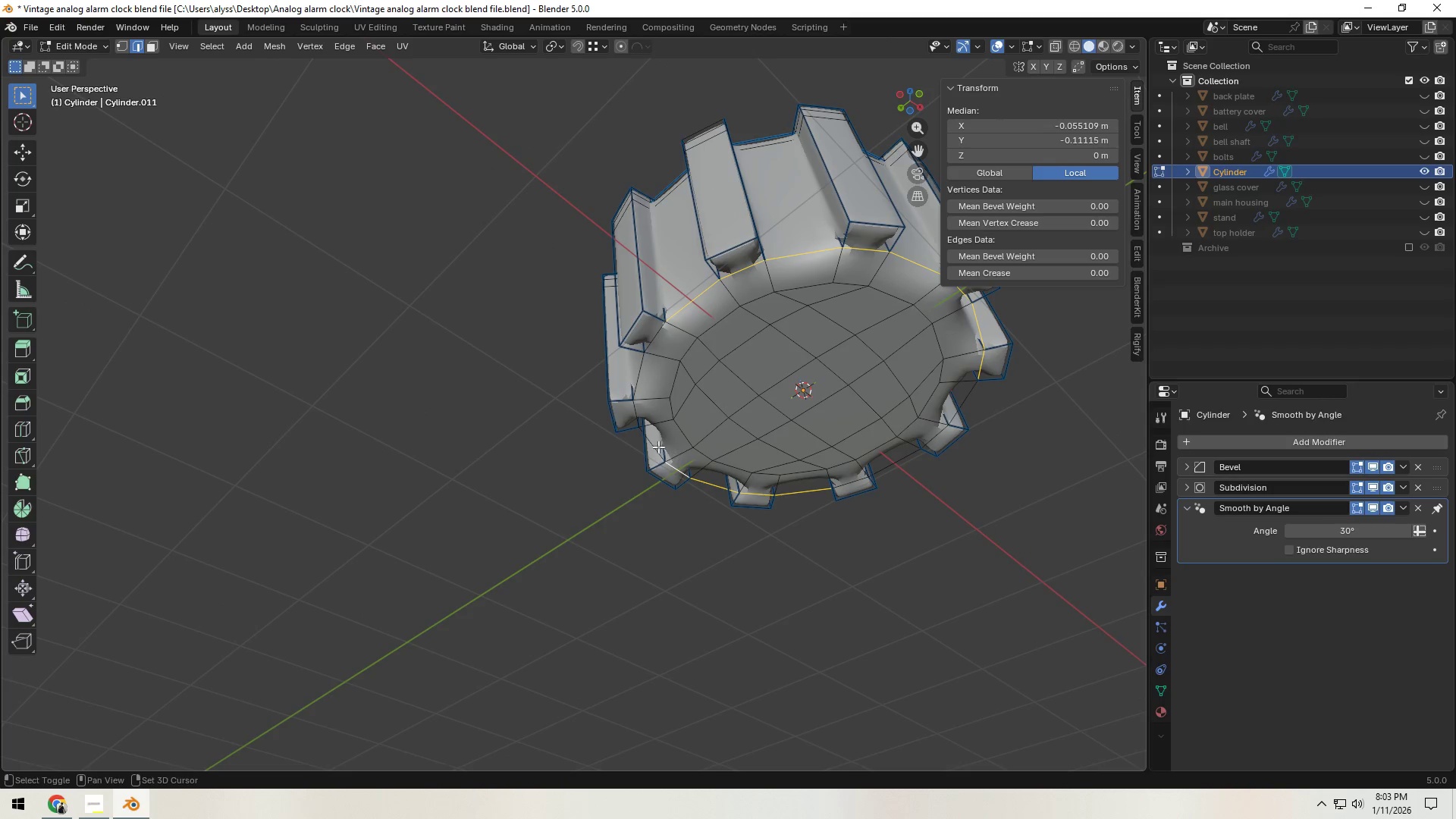 
double_click([657, 446])
 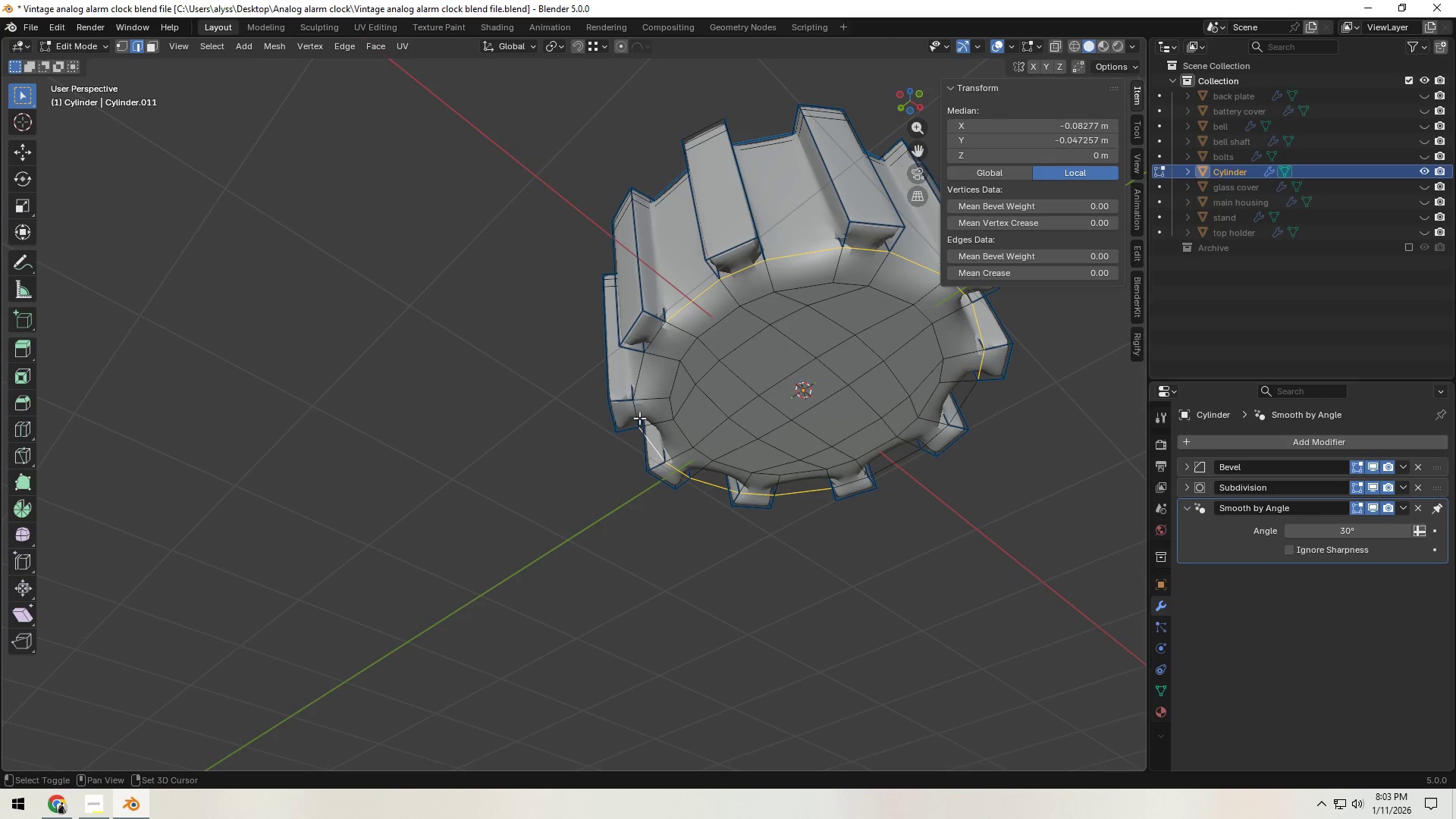 
triple_click([639, 417])
 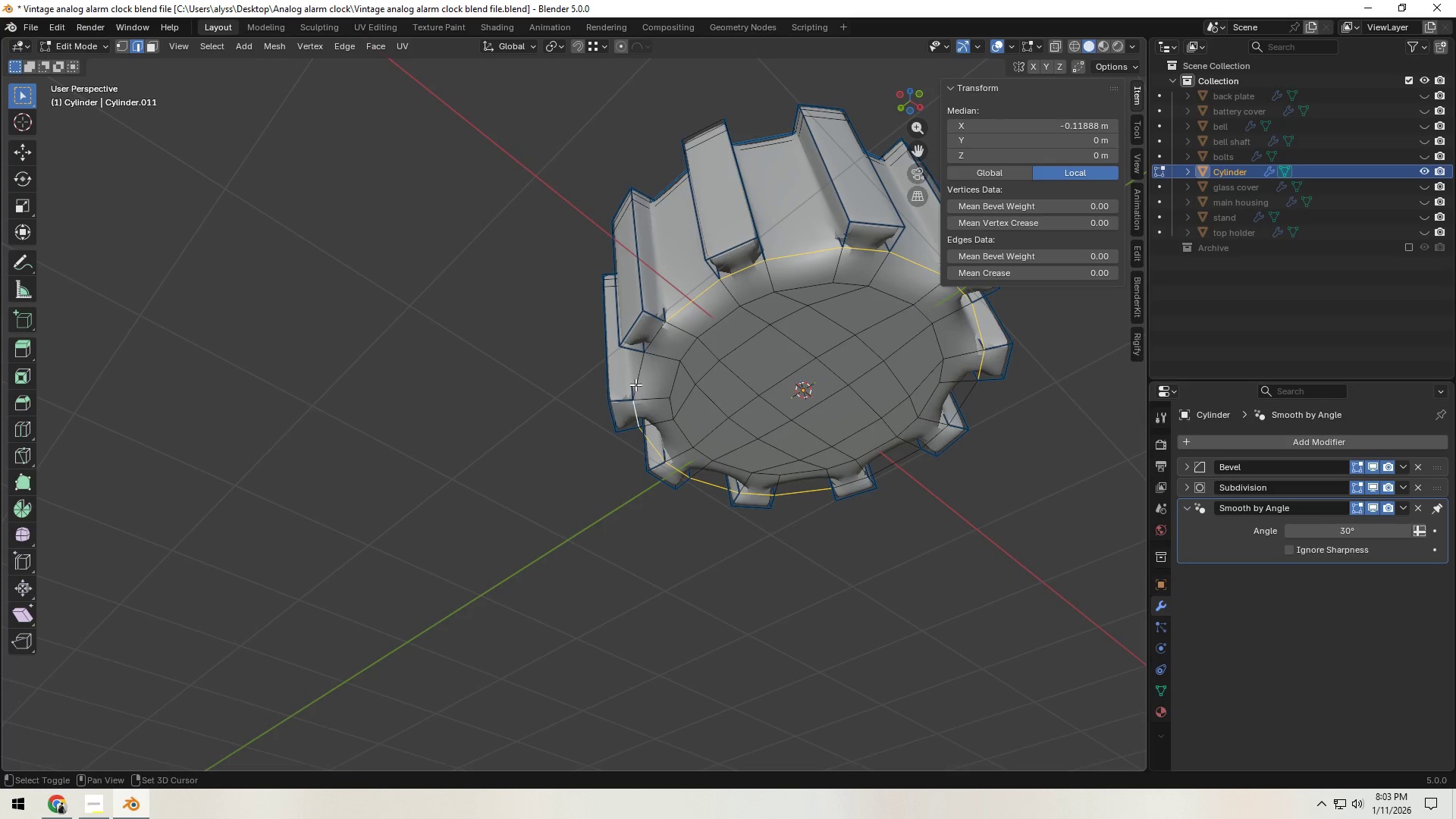 
hold_key(key=ShiftLeft, duration=1.52)
left_click([643, 383])
 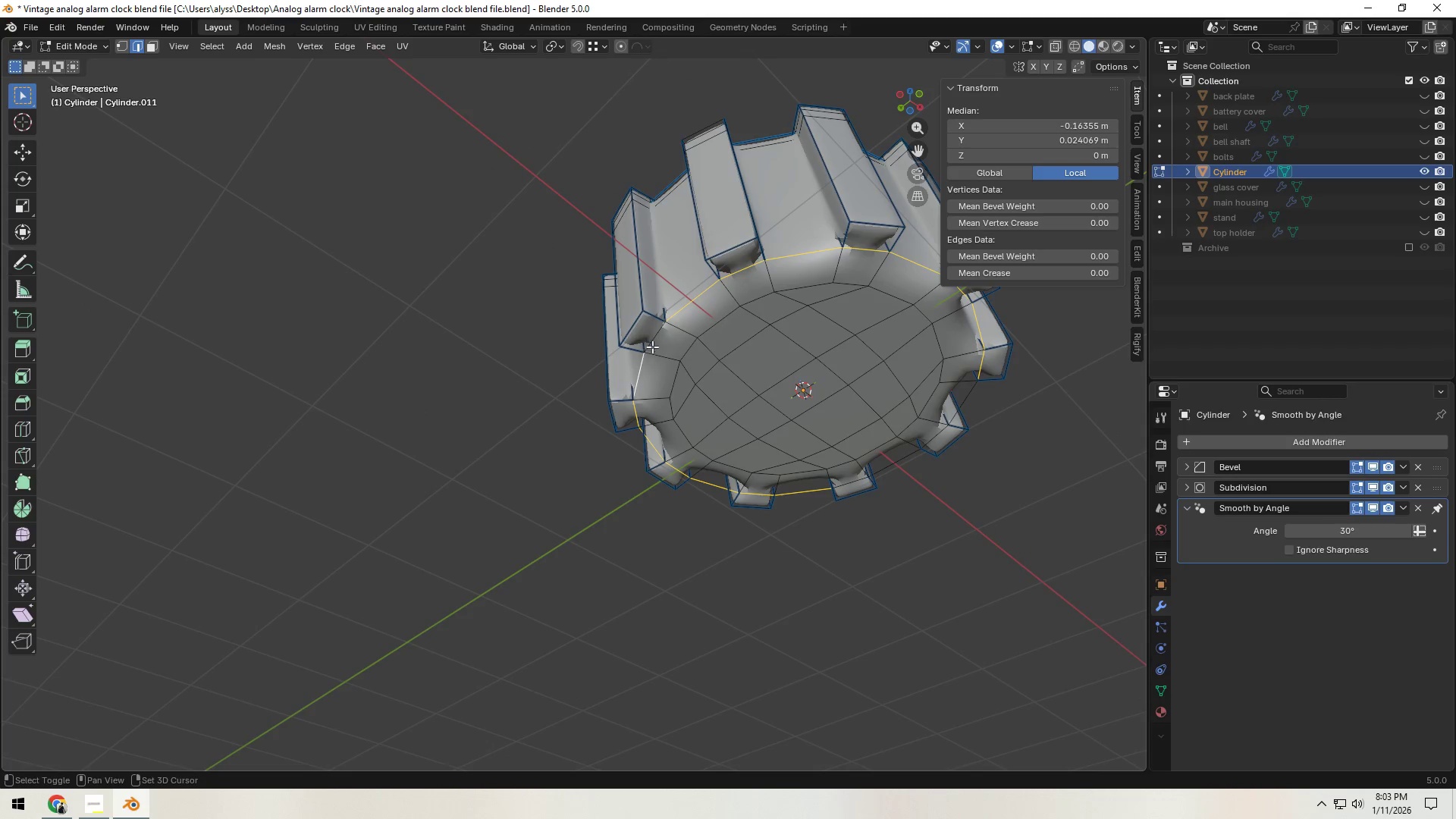 
left_click([654, 338])
 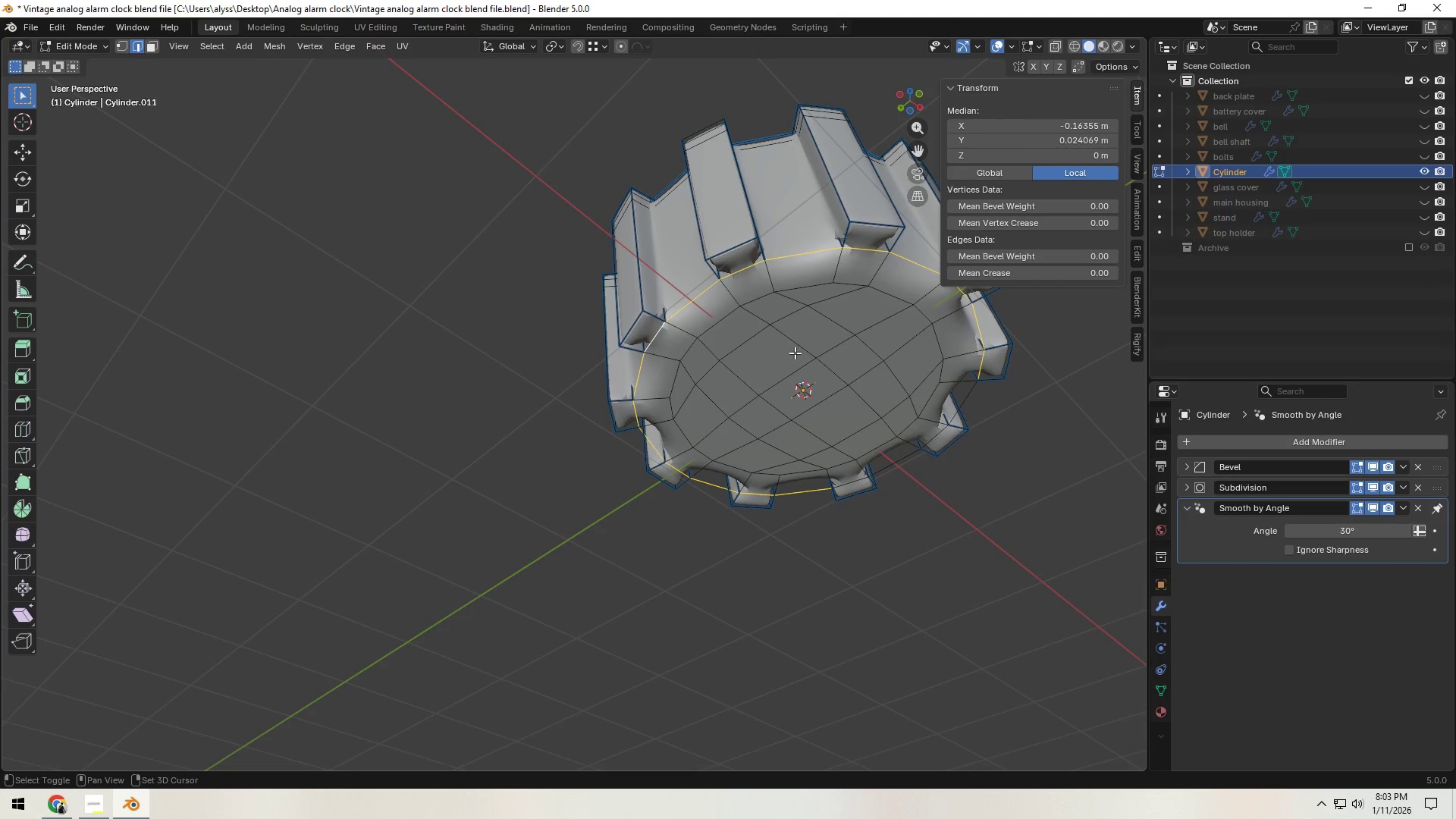 
hold_key(key=ShiftLeft, duration=1.52)
left_click([966, 401])
 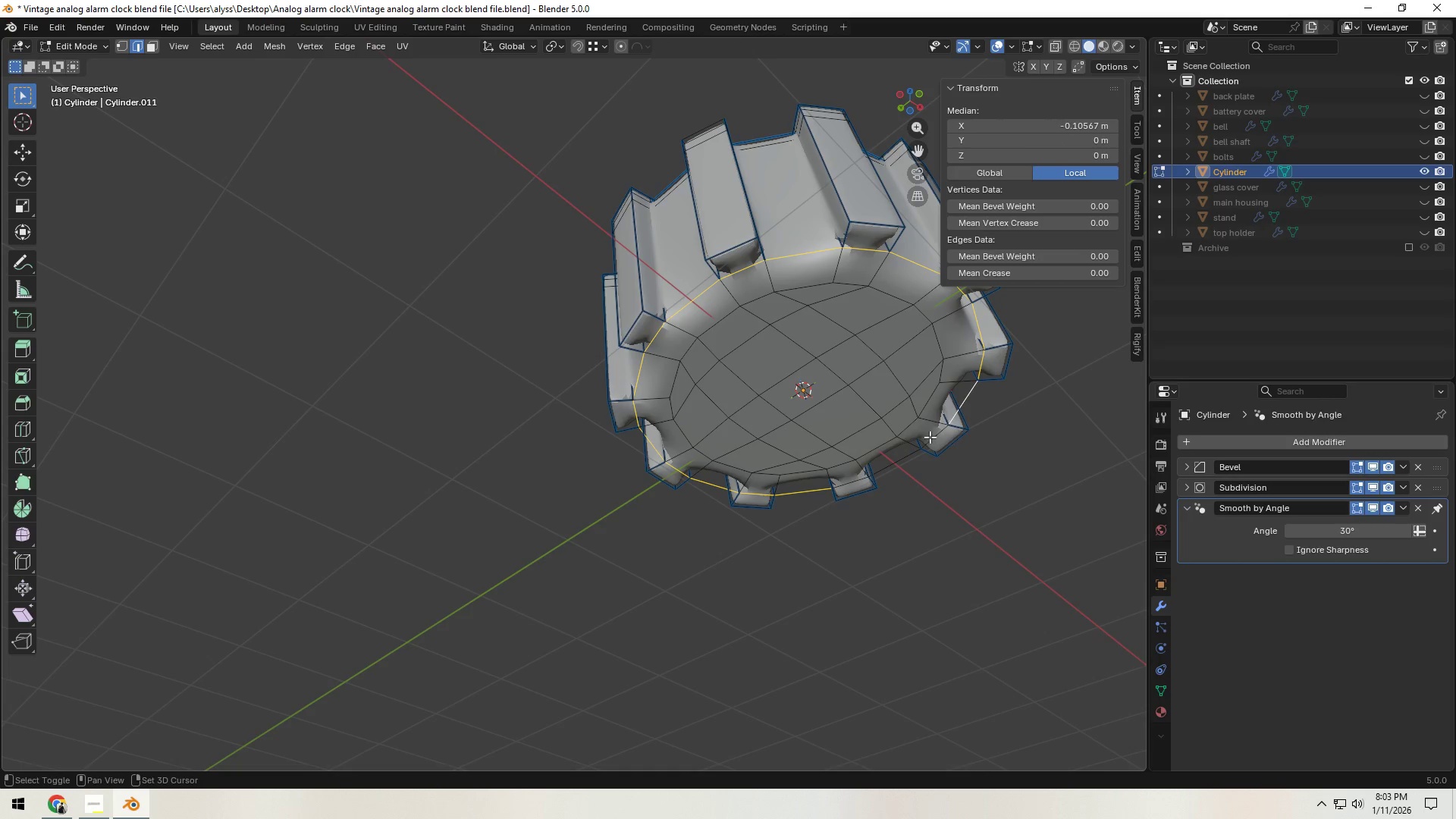 
left_click([929, 437])
 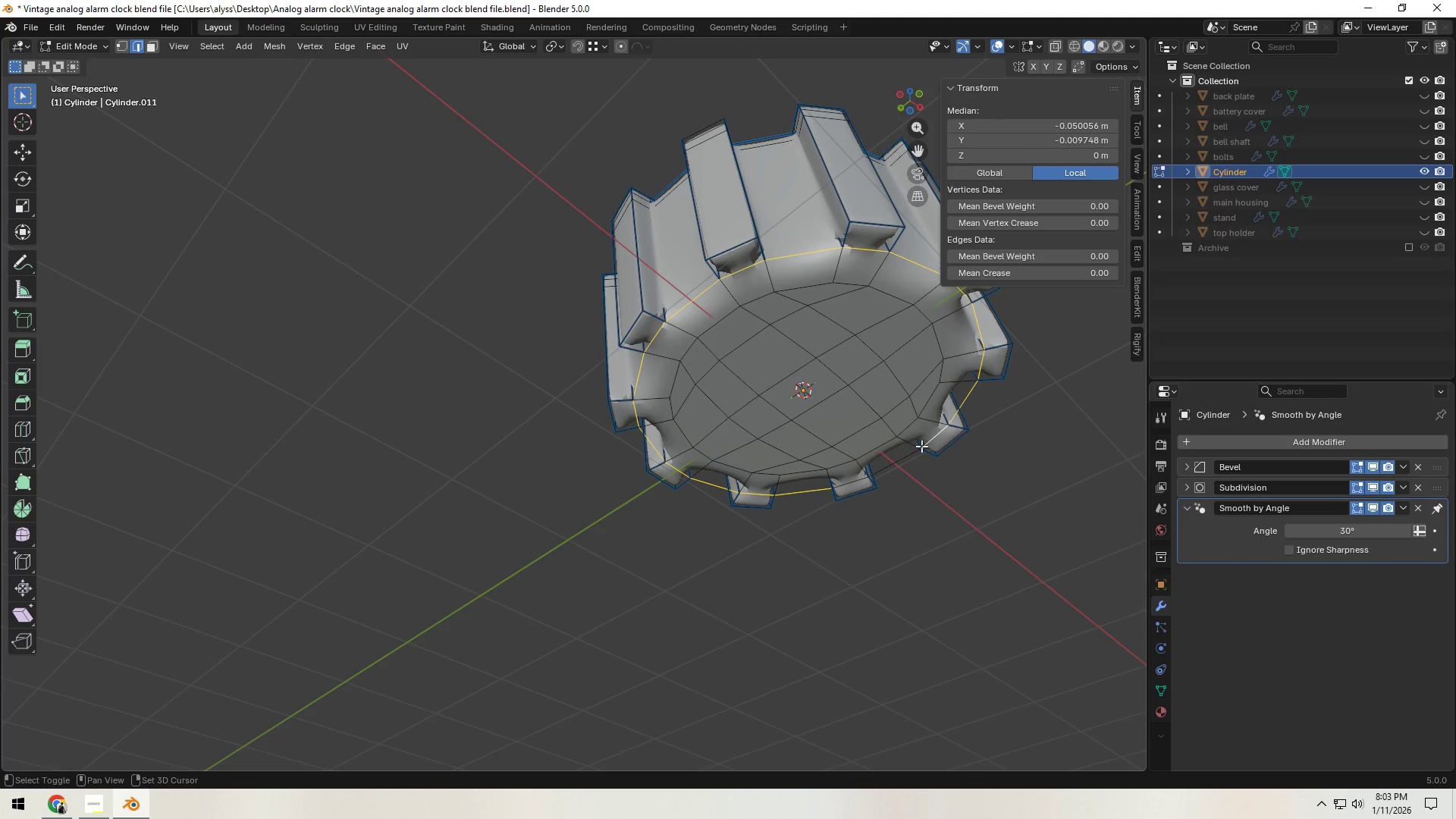 
hold_key(key=ShiftLeft, duration=1.51)
left_click([851, 482])
 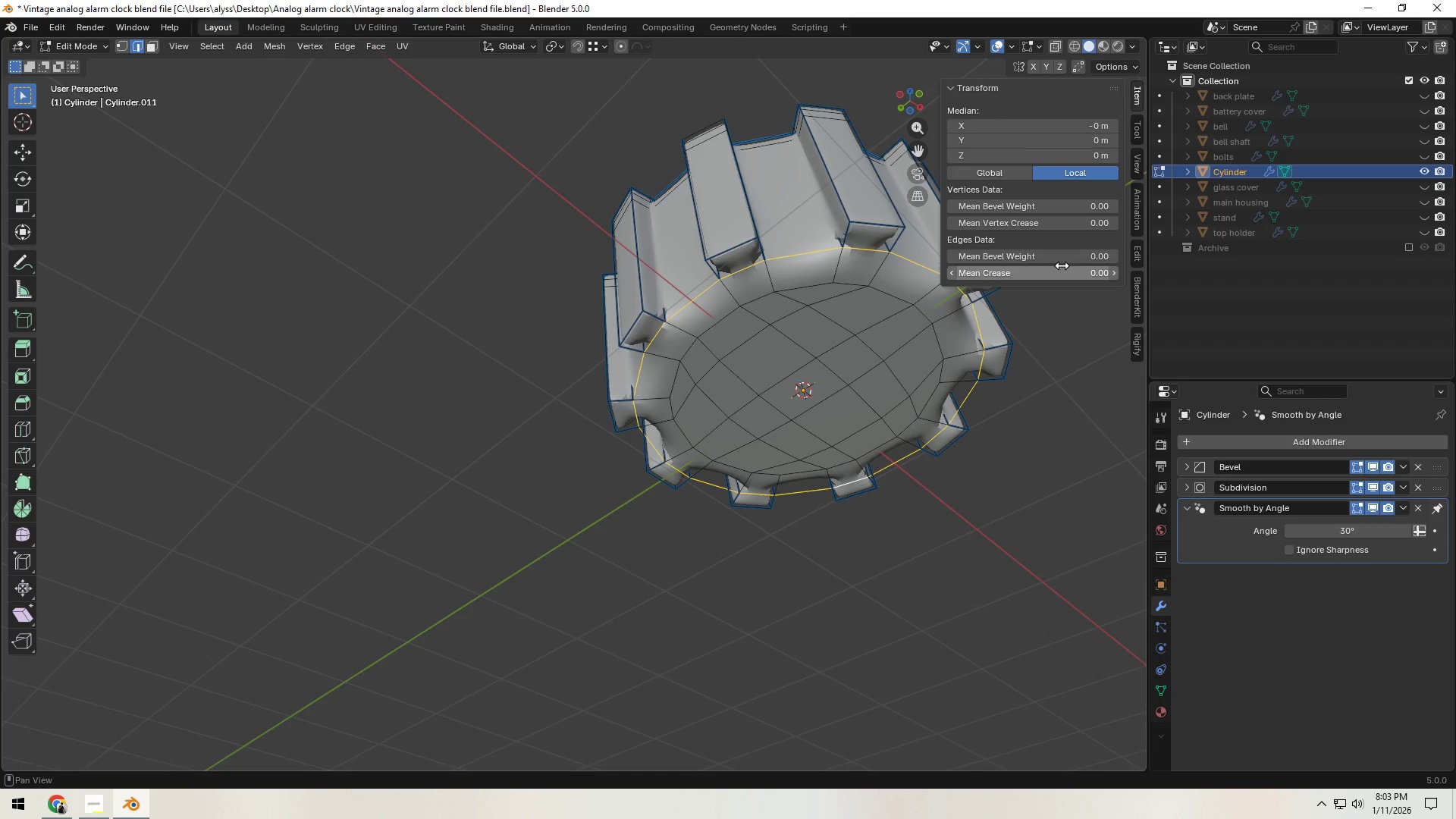 
left_click([1075, 257])
 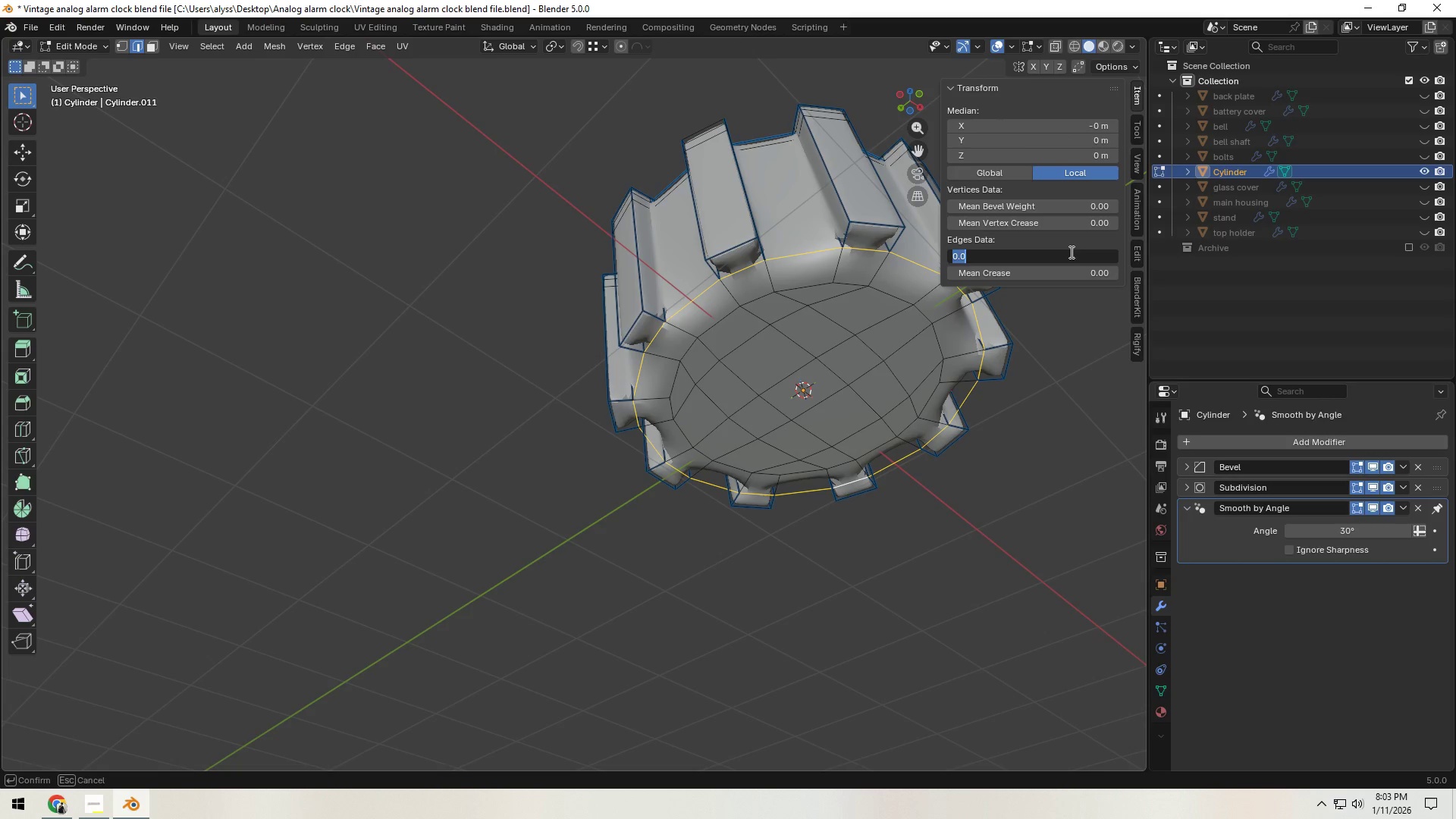 
key(NumpadDecimal)
 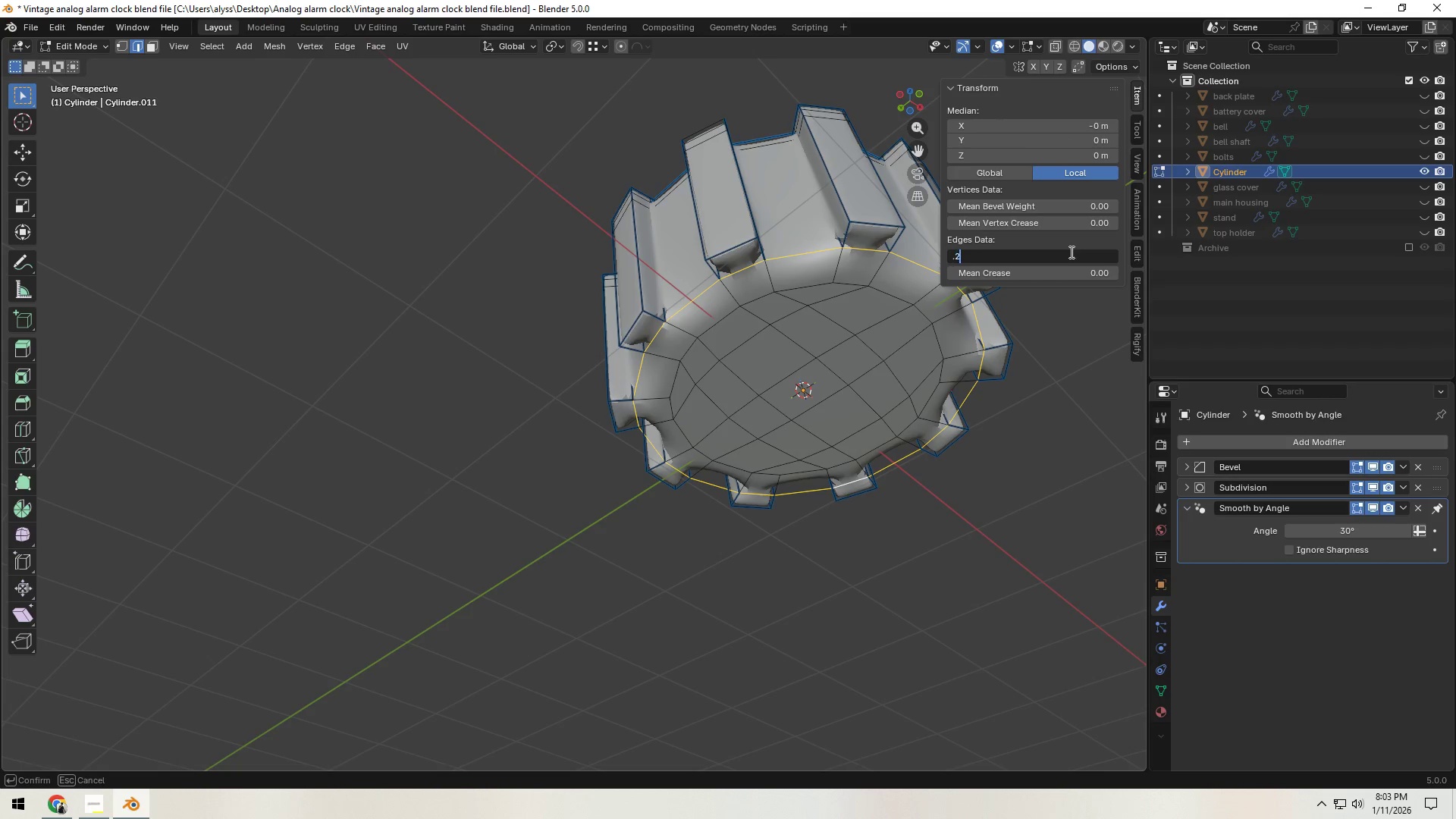 
key(Numpad2)
 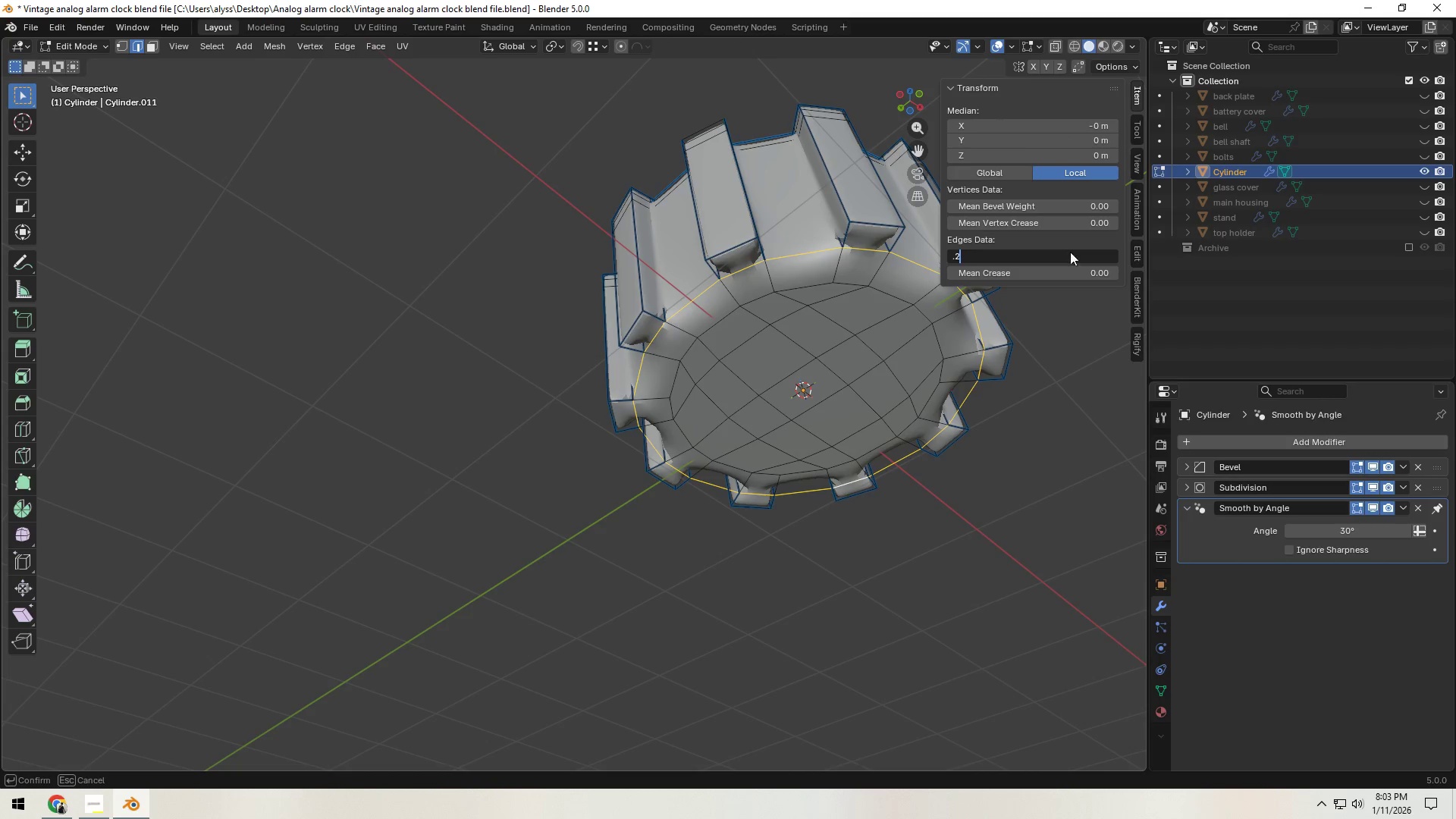 
key(NumpadEnter)
 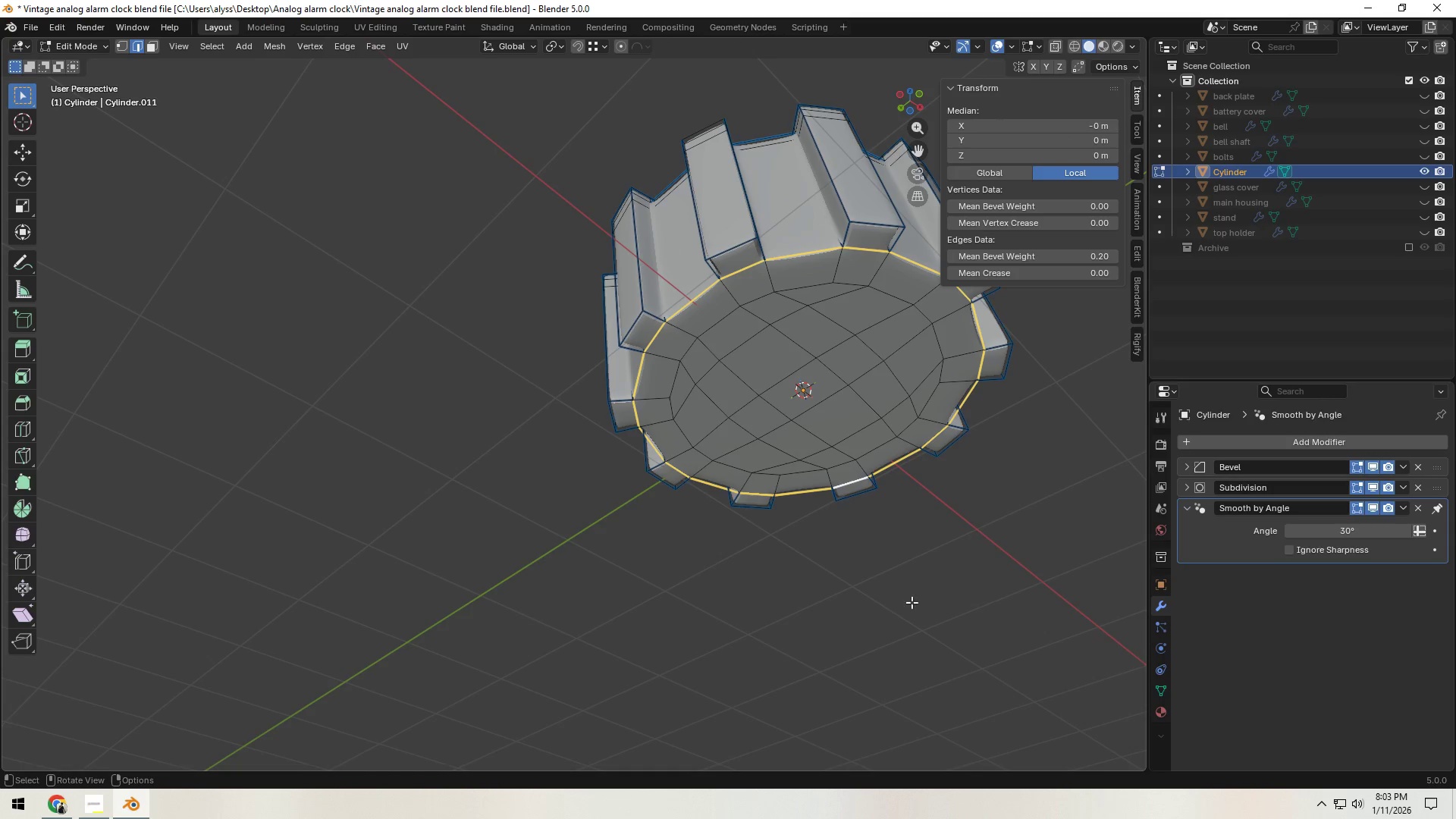 
left_click([923, 690])
 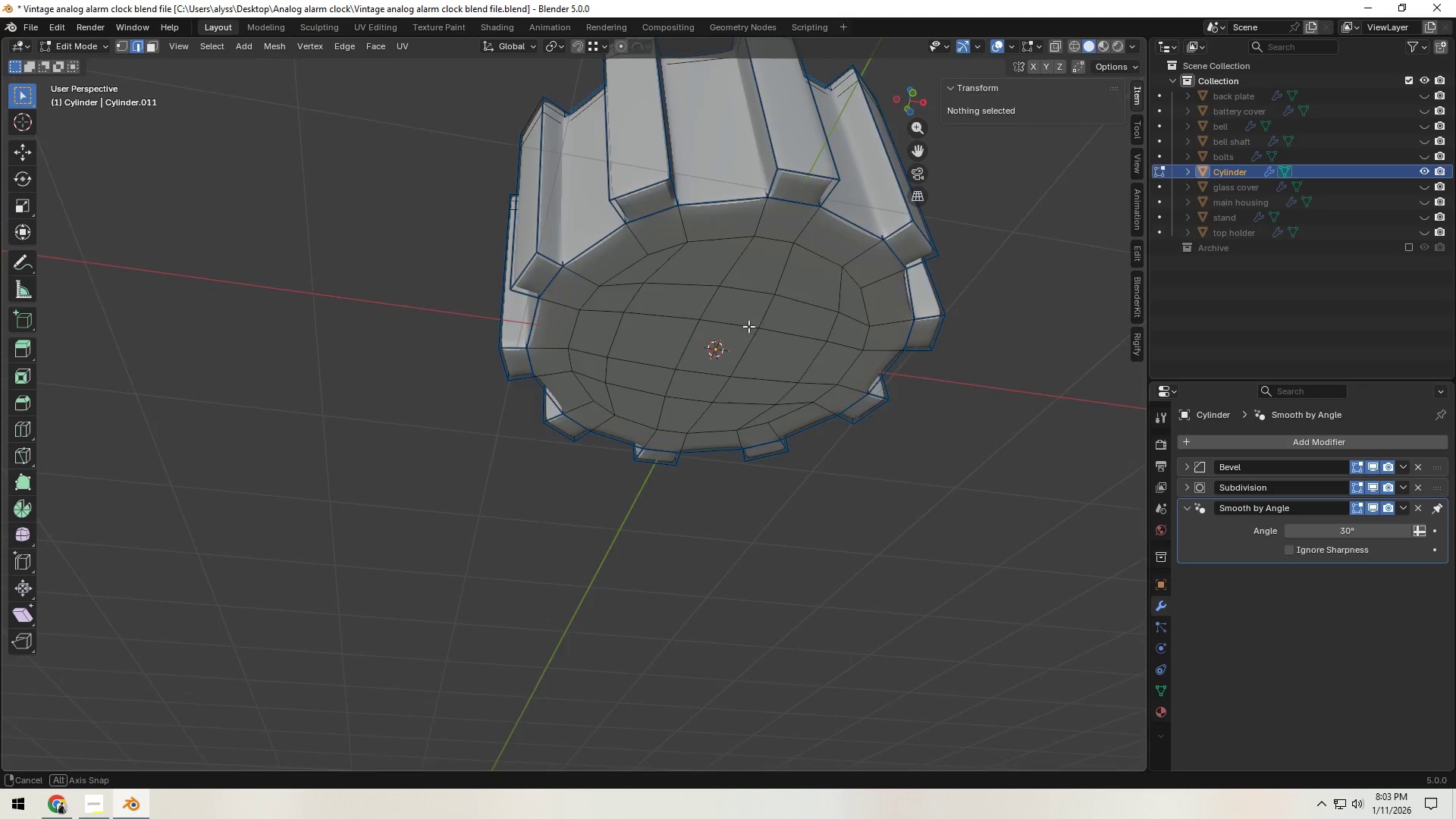 
key(Tab)
 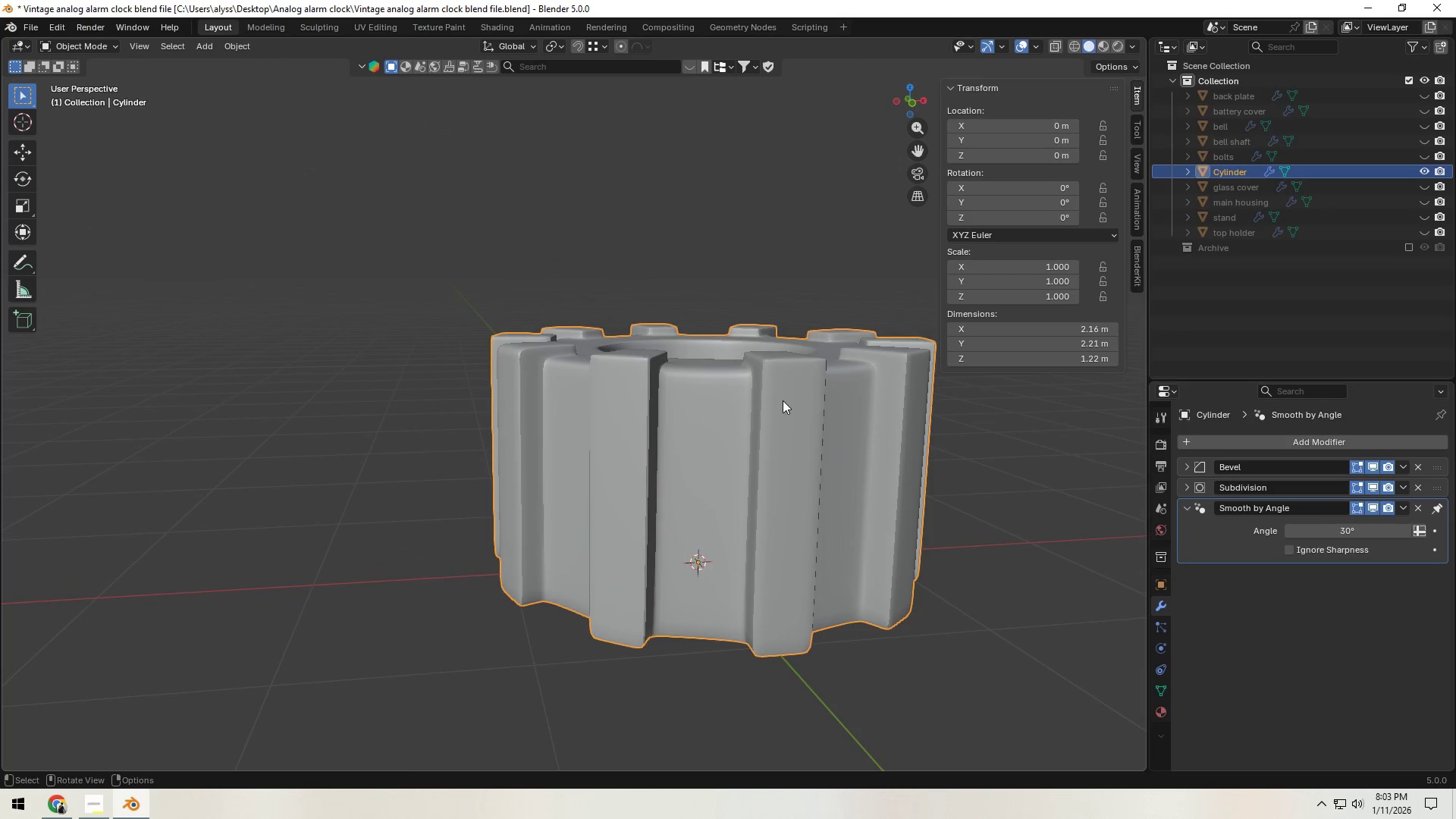 
left_click([490, 300])
 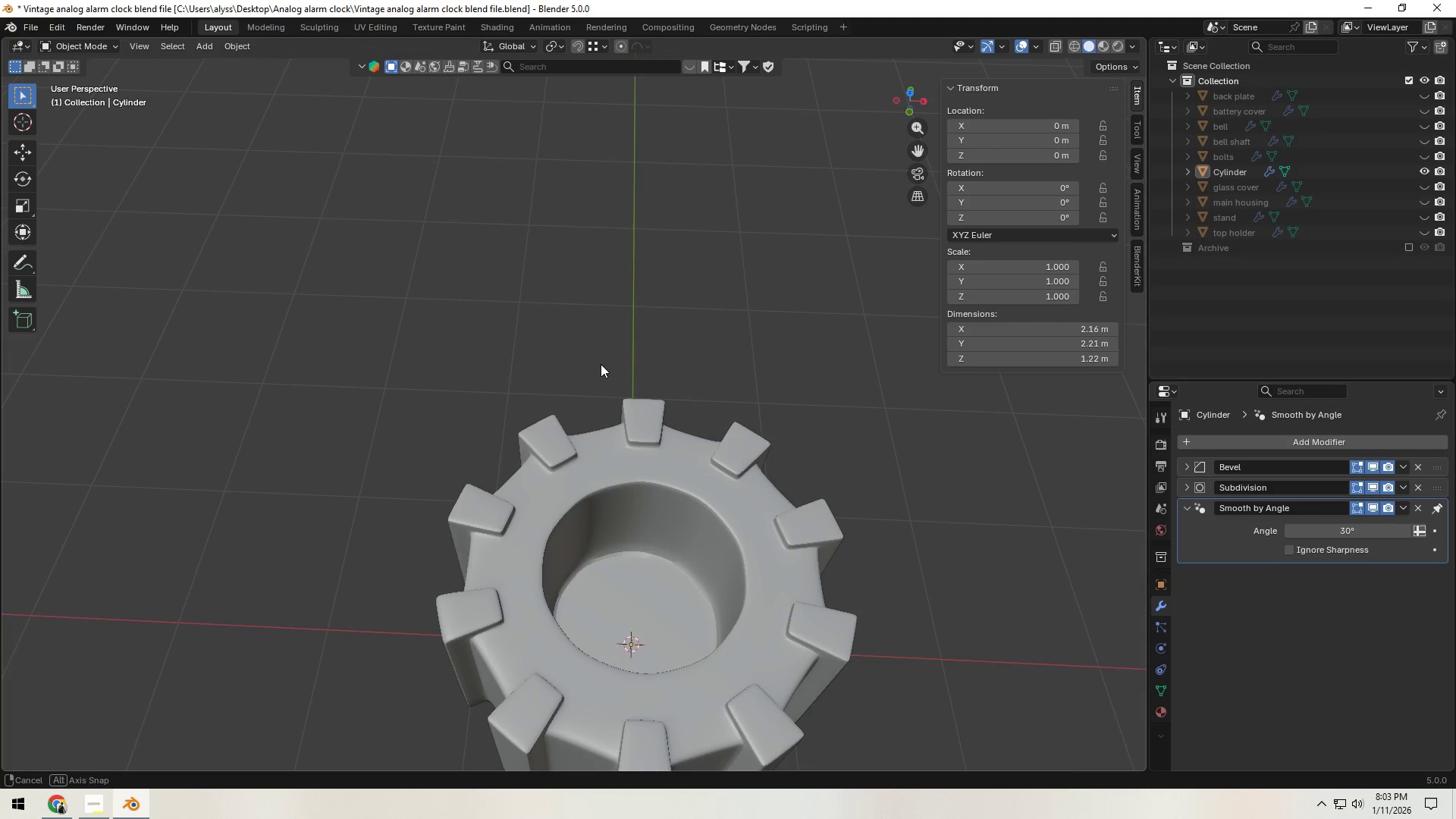 
scroll: coordinate [680, 478], scroll_direction: down, amount: 3.0
 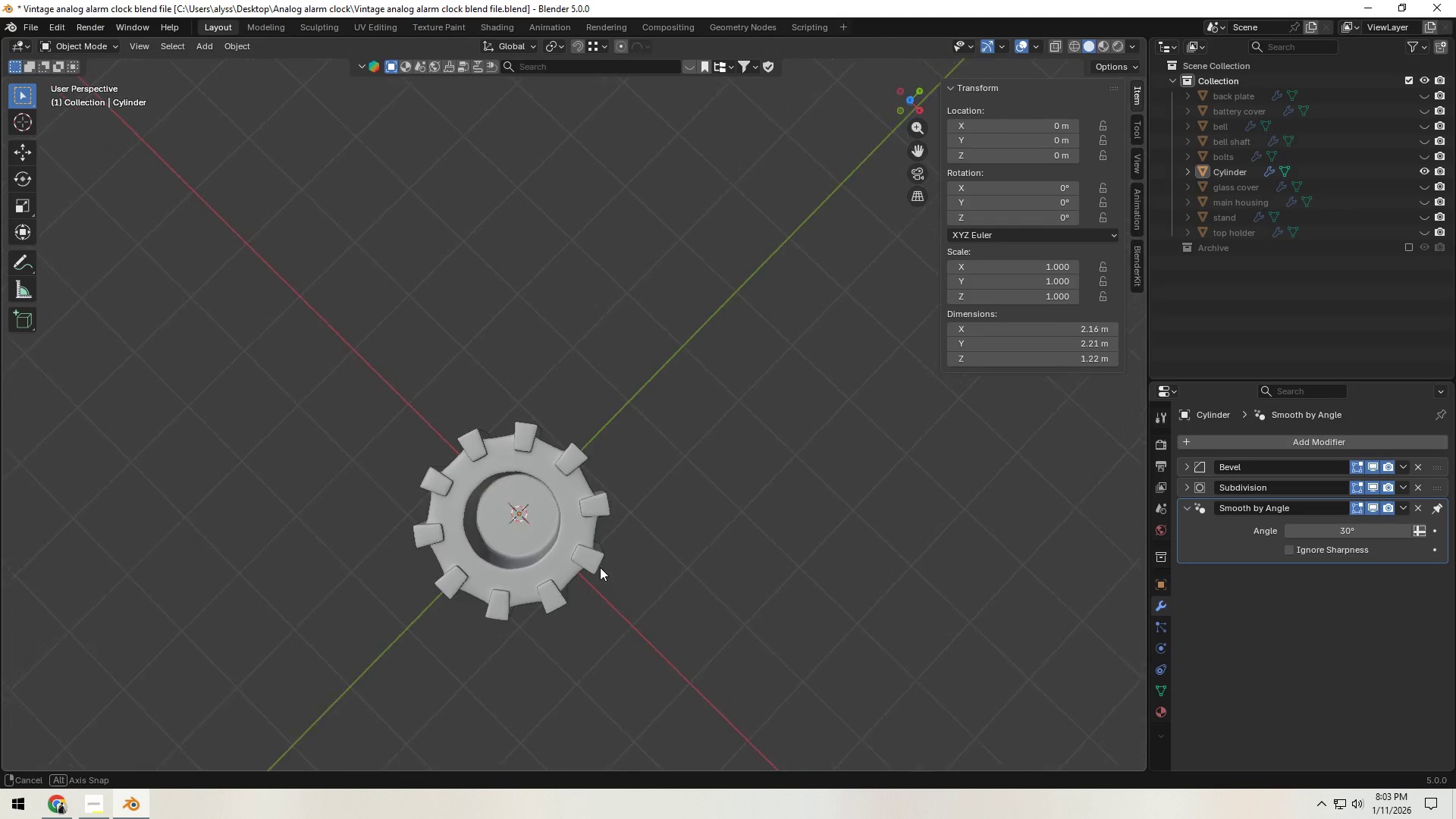 
key(Control+S)
 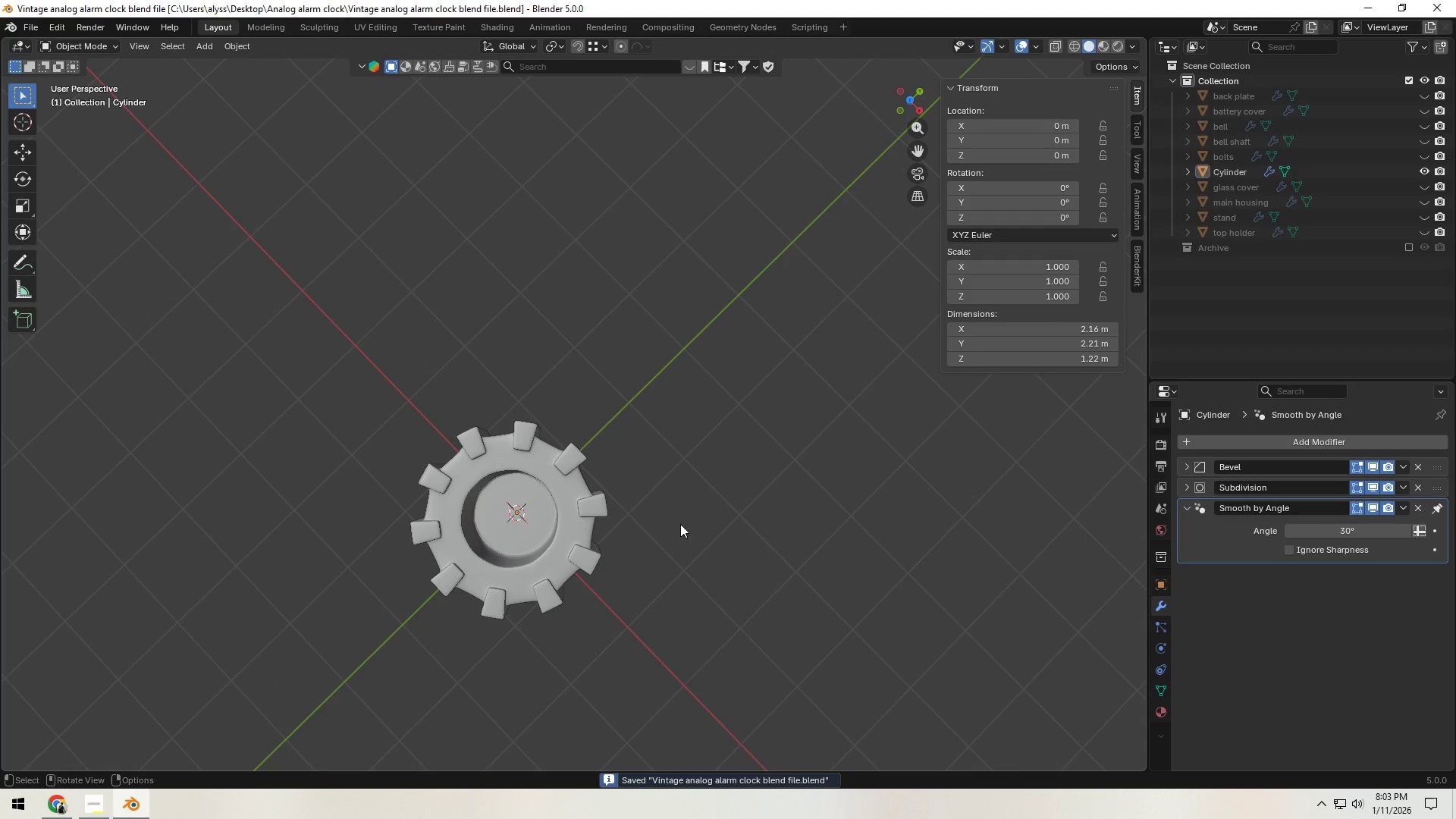 
left_click([600, 527])
 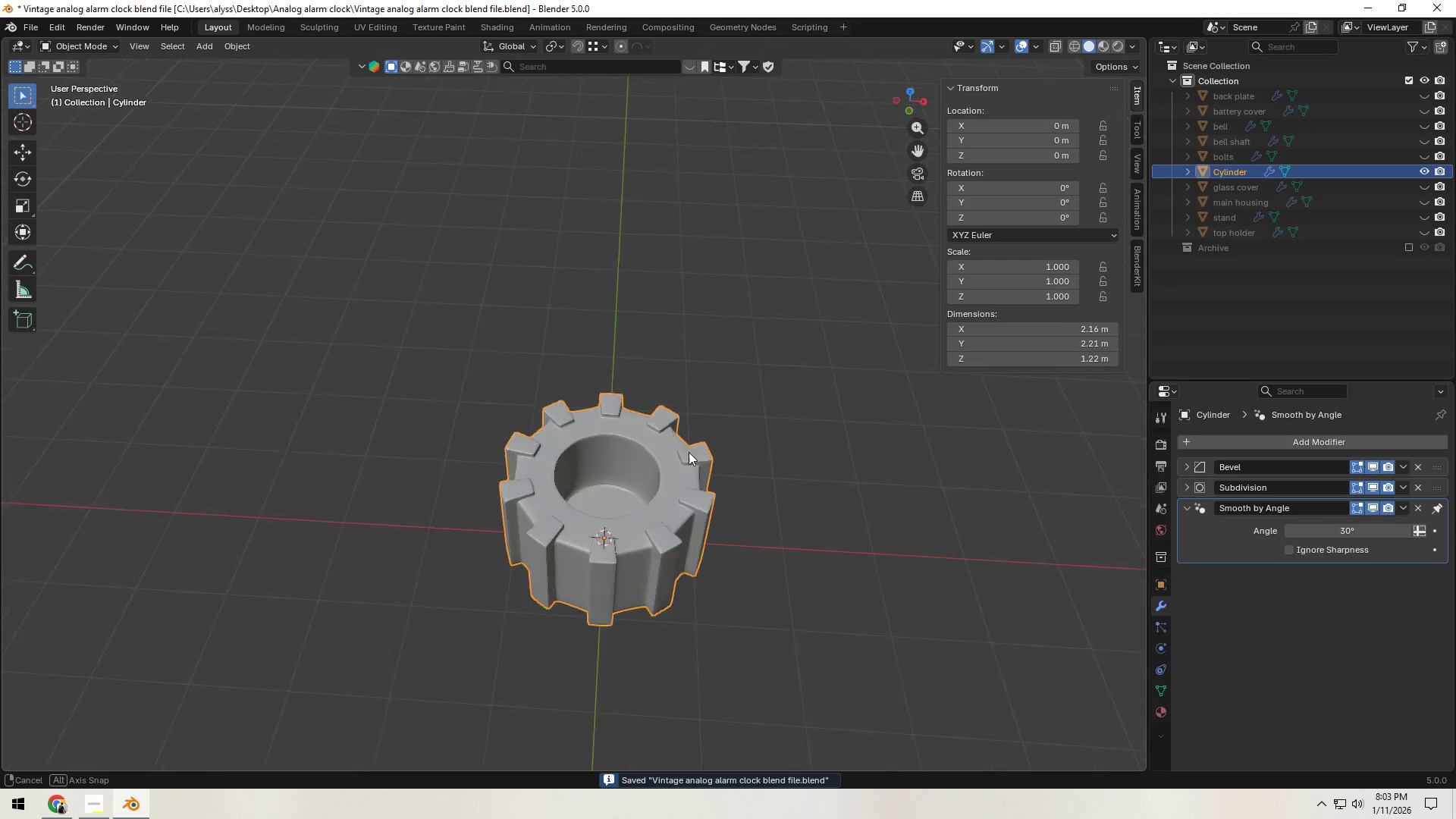 
key(Control+S)
 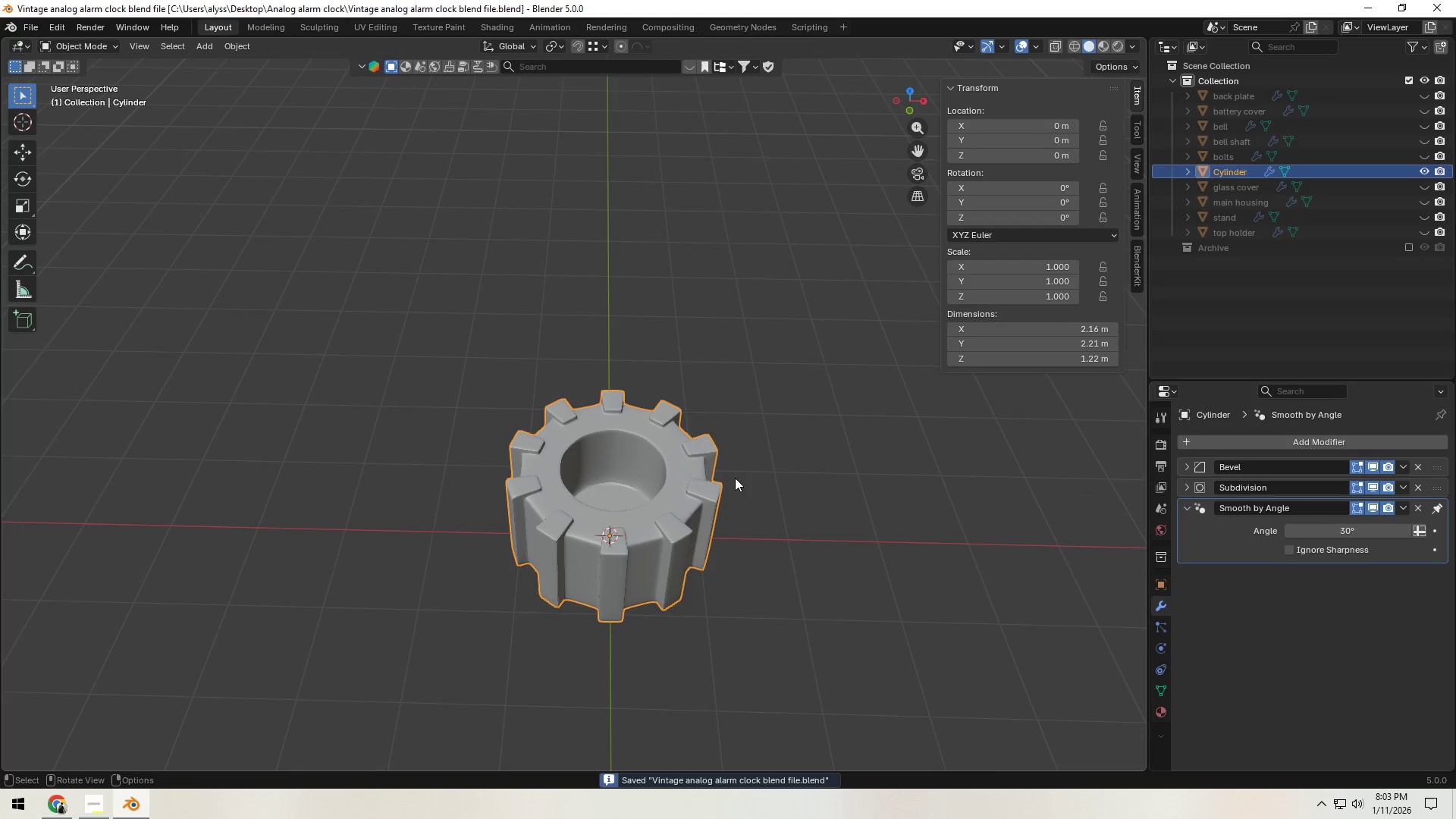 
scroll: coordinate [737, 478], scroll_direction: down, amount: 2.0
 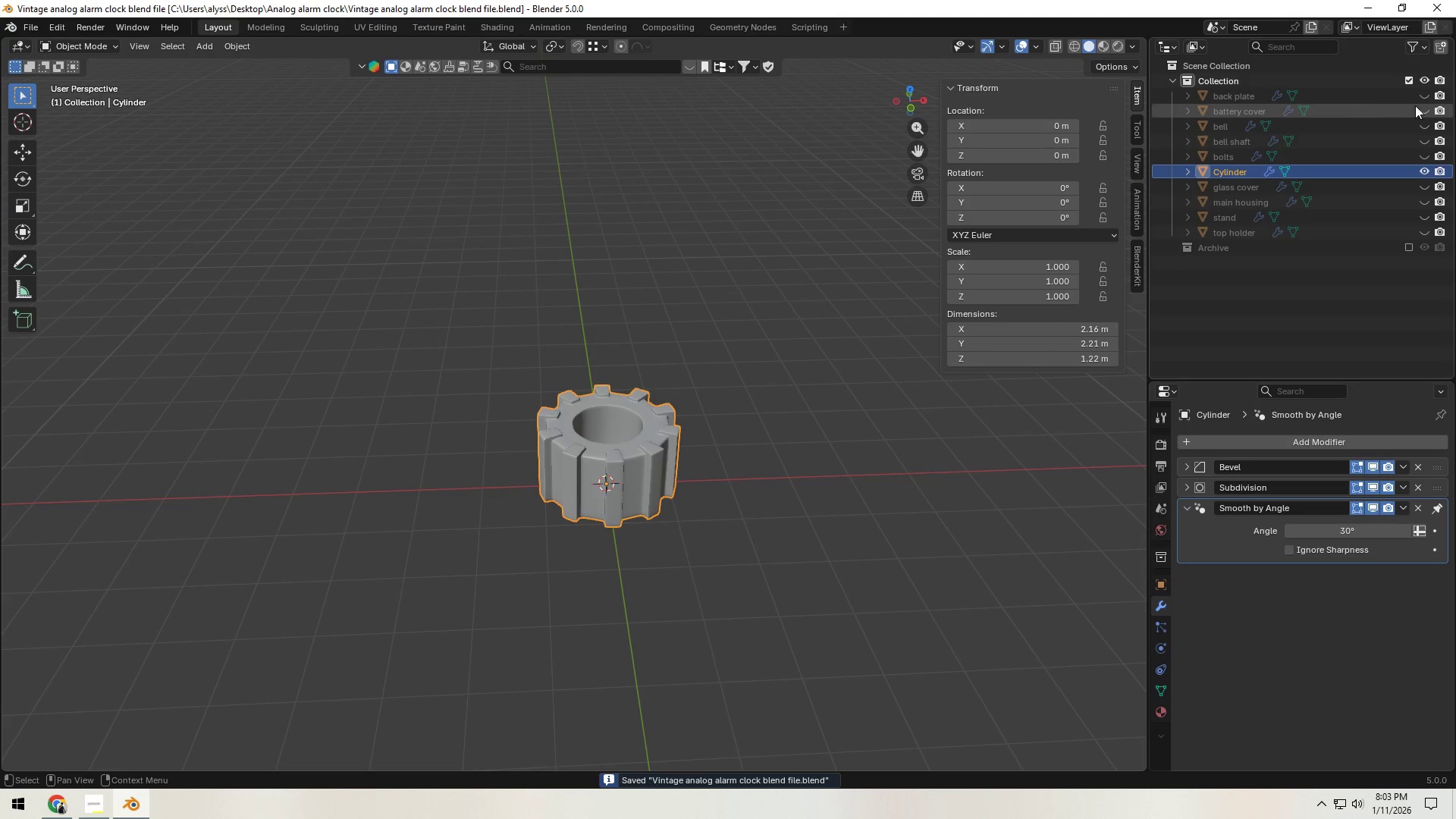 
left_click([1423, 109])
 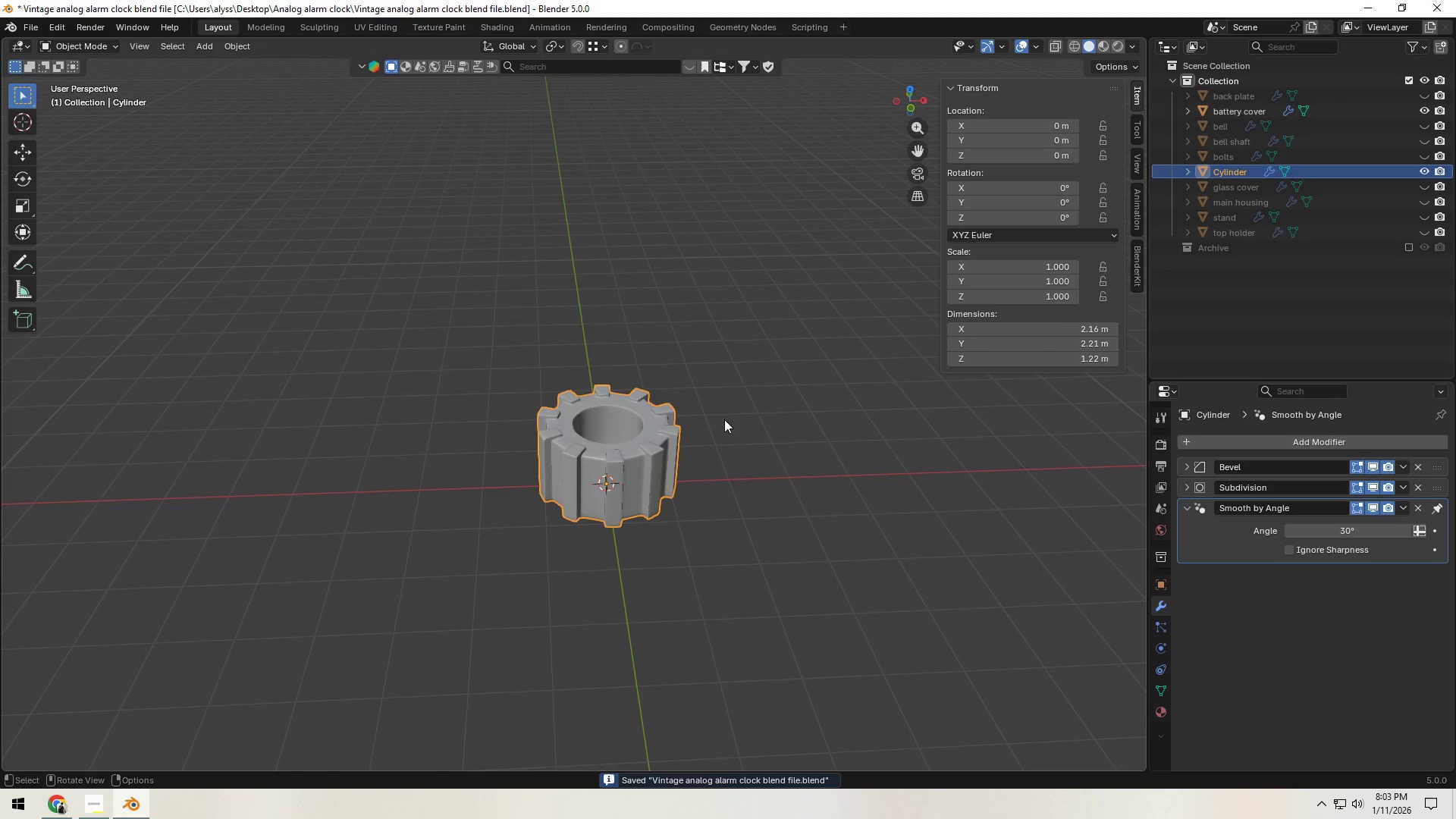 
key(S)
 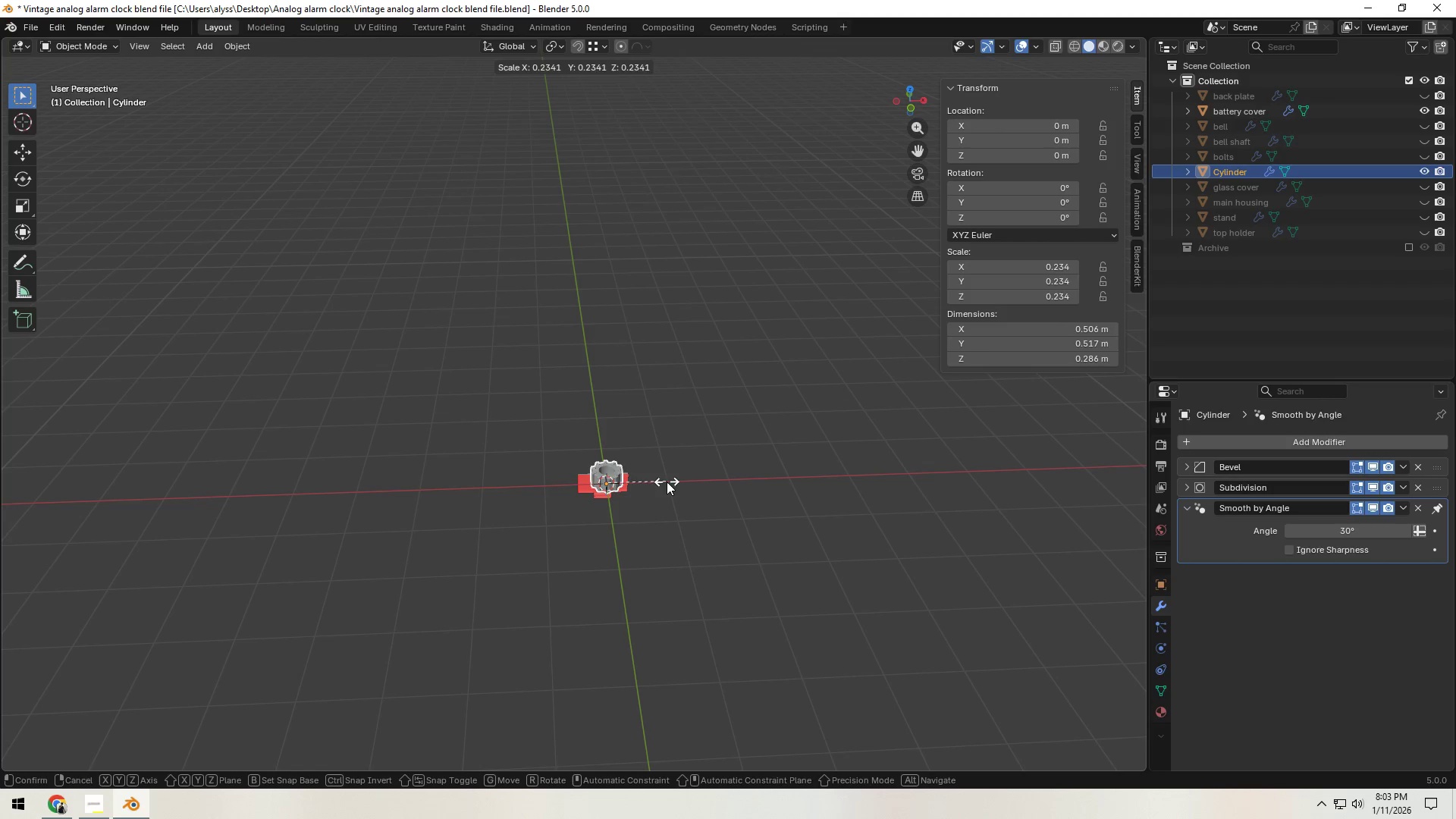 
left_click([718, 479])
 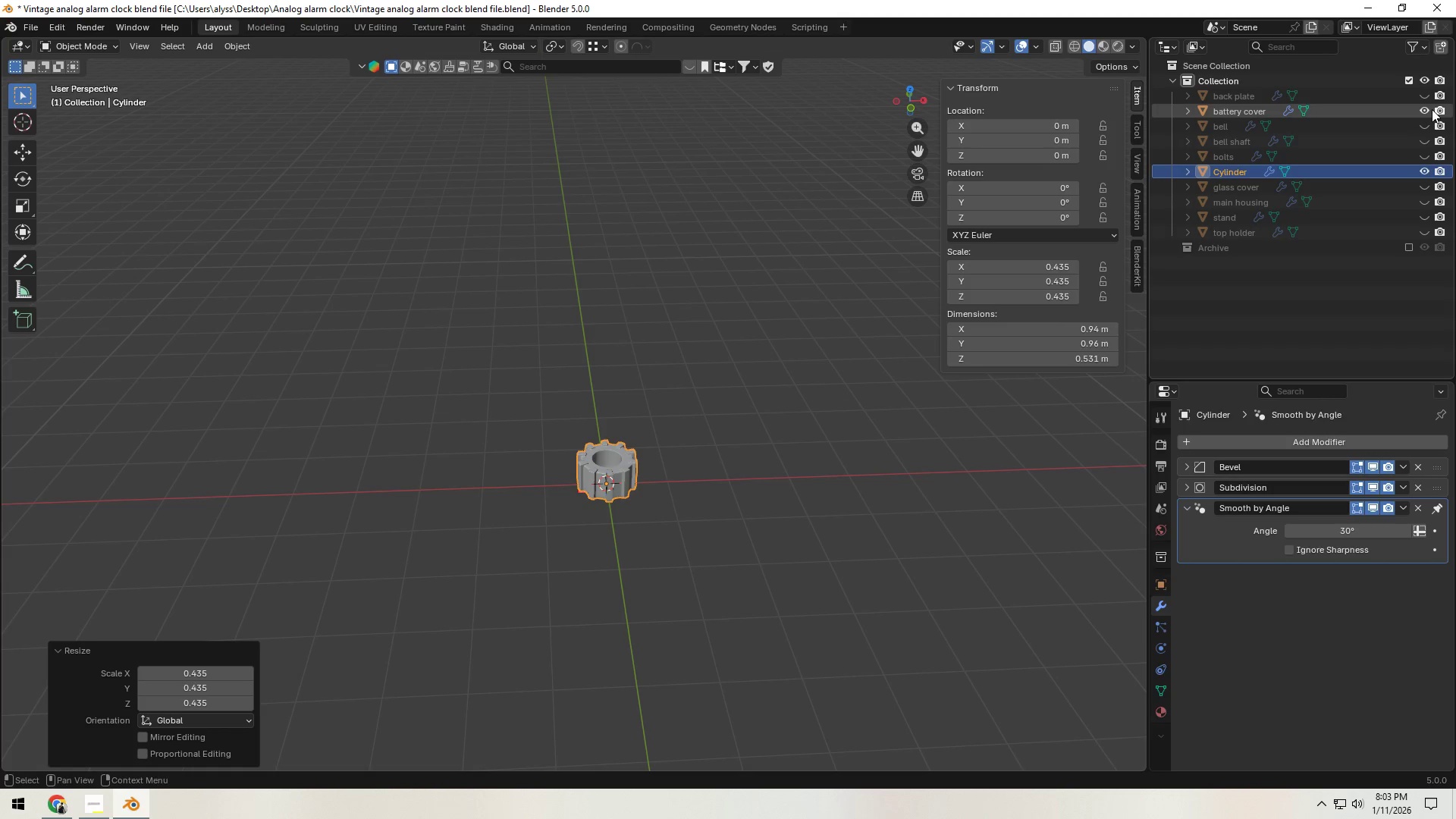 
left_click([1426, 110])
 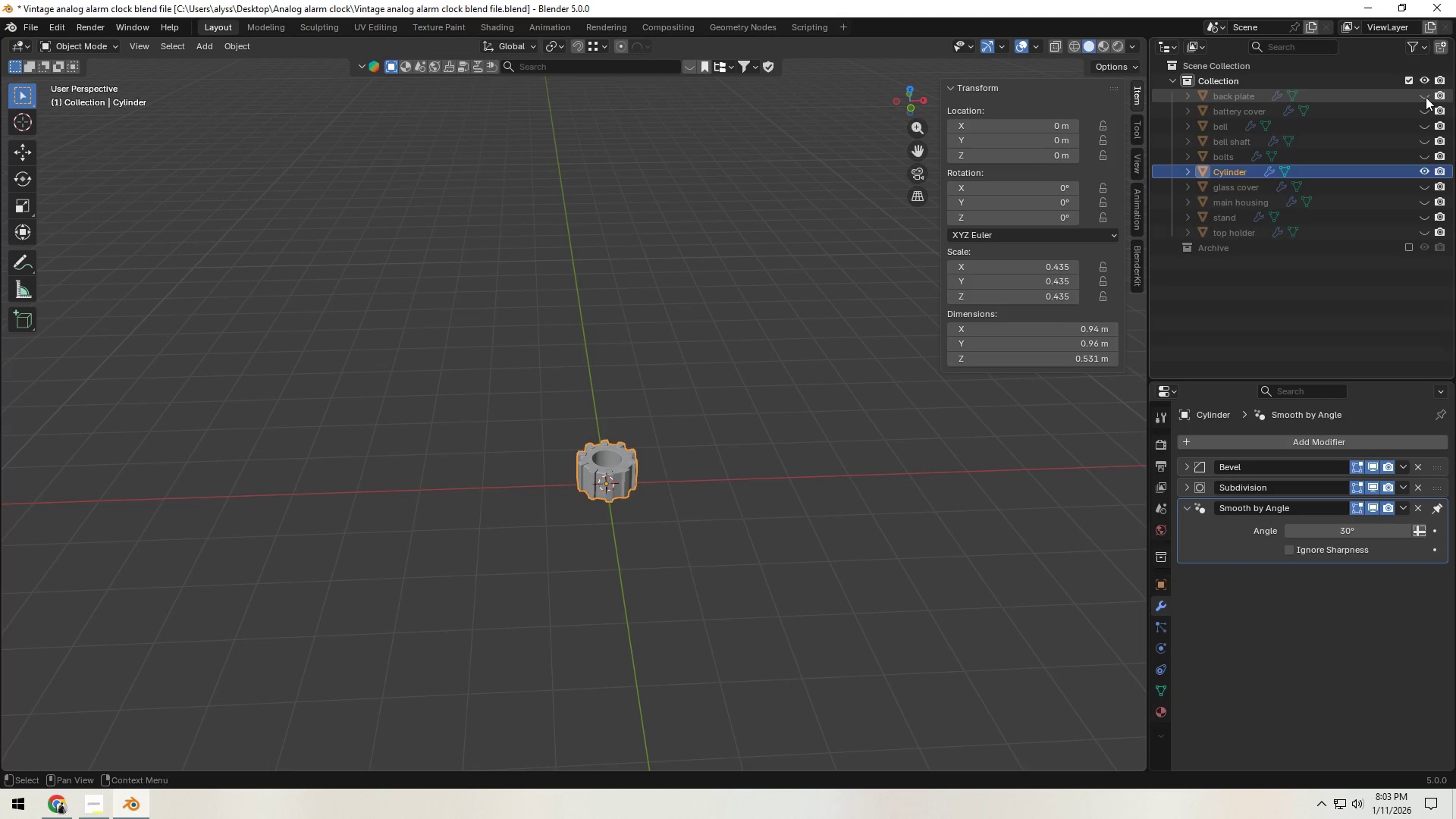 
left_click([1425, 95])
 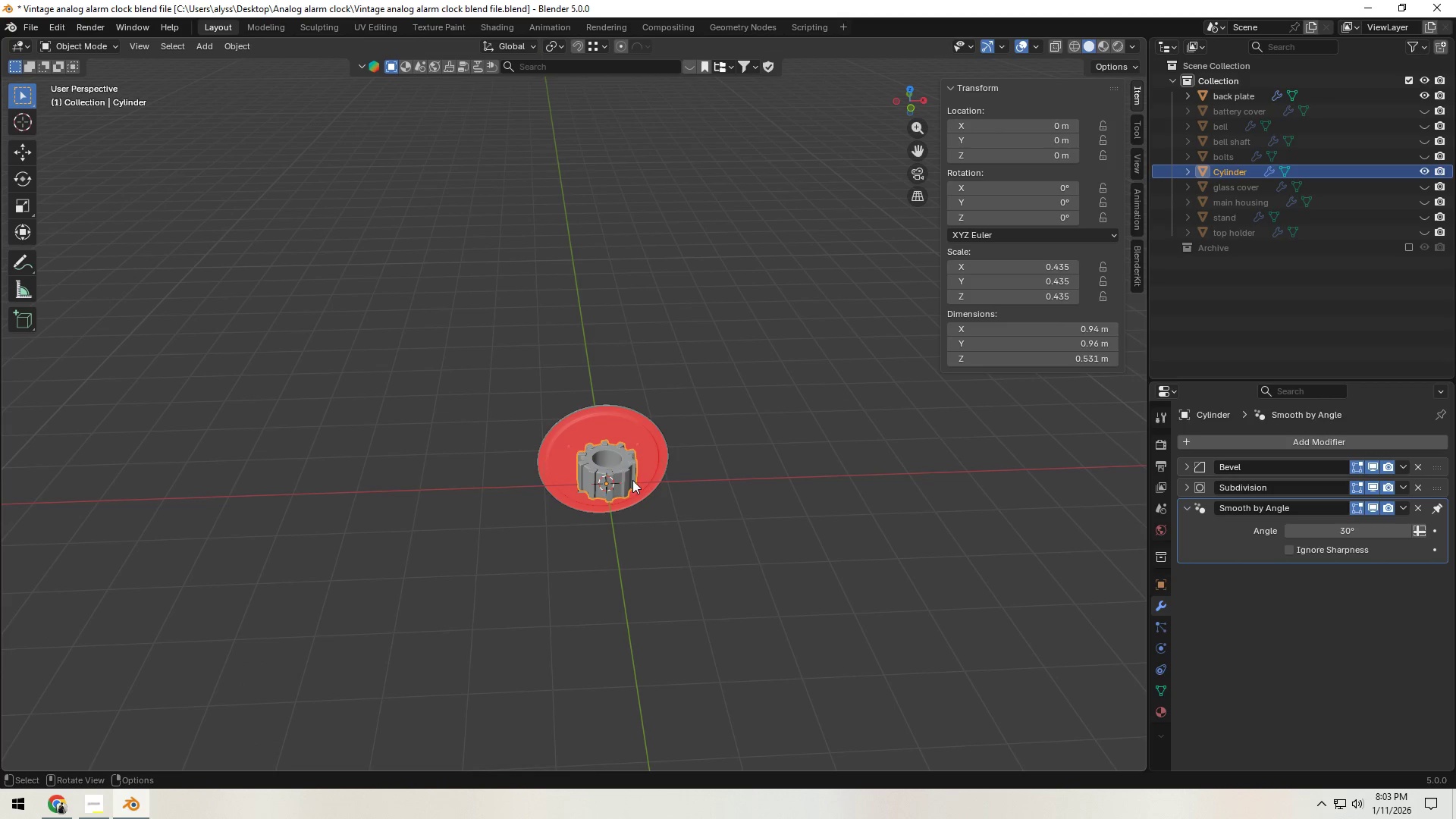 
left_click([620, 470])
 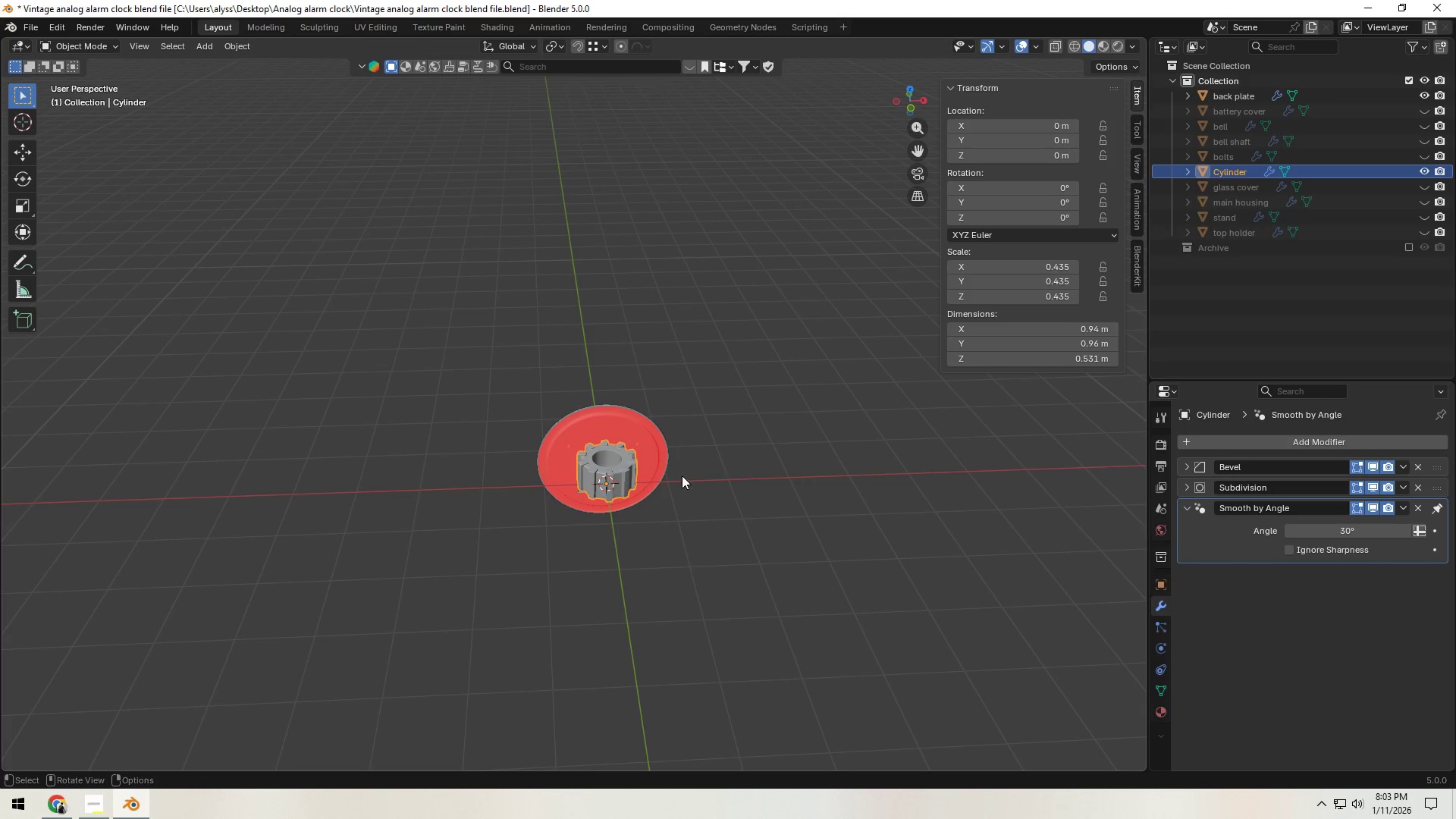 
left_click([631, 481])
 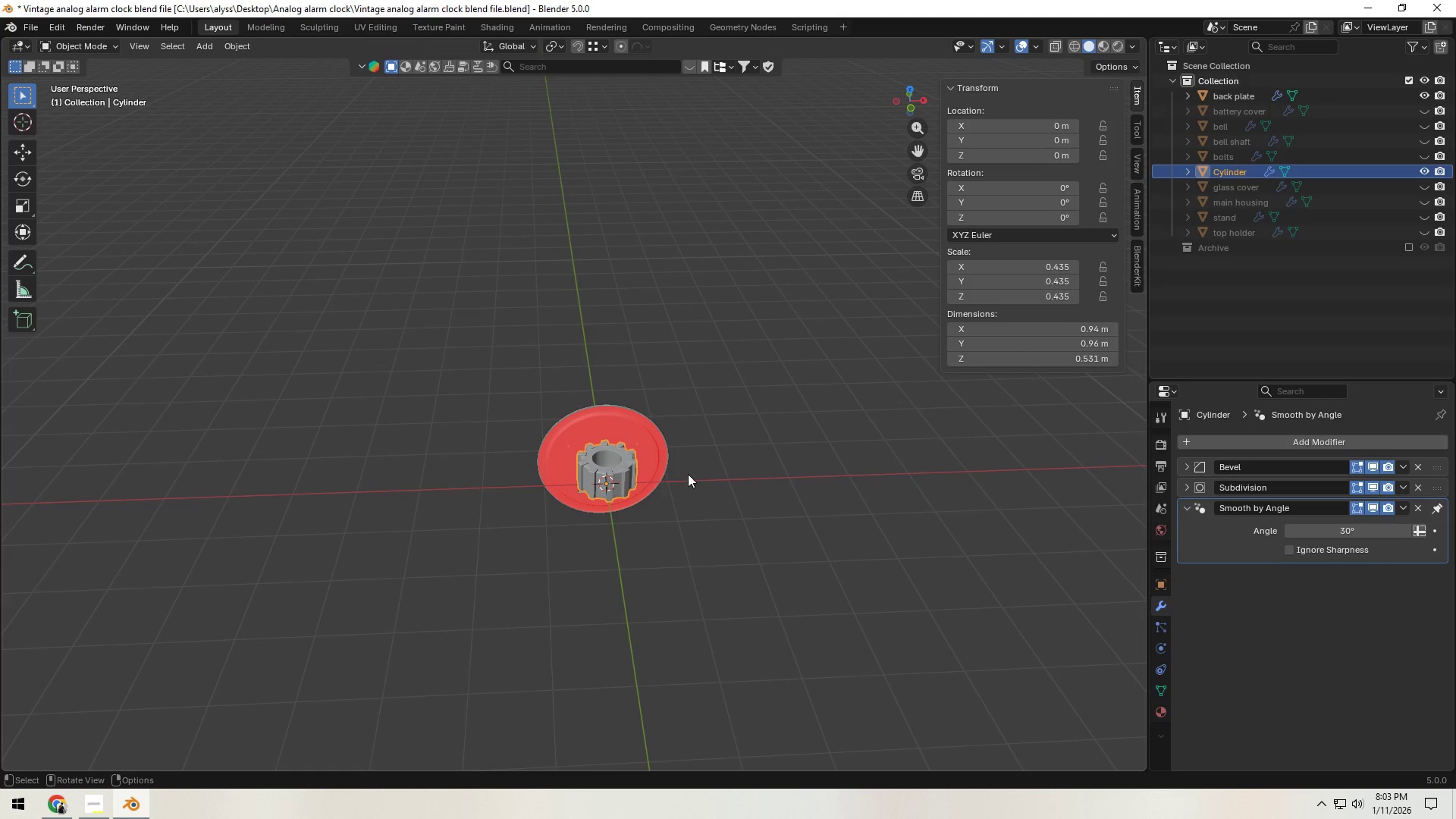 
key(Backquote)
 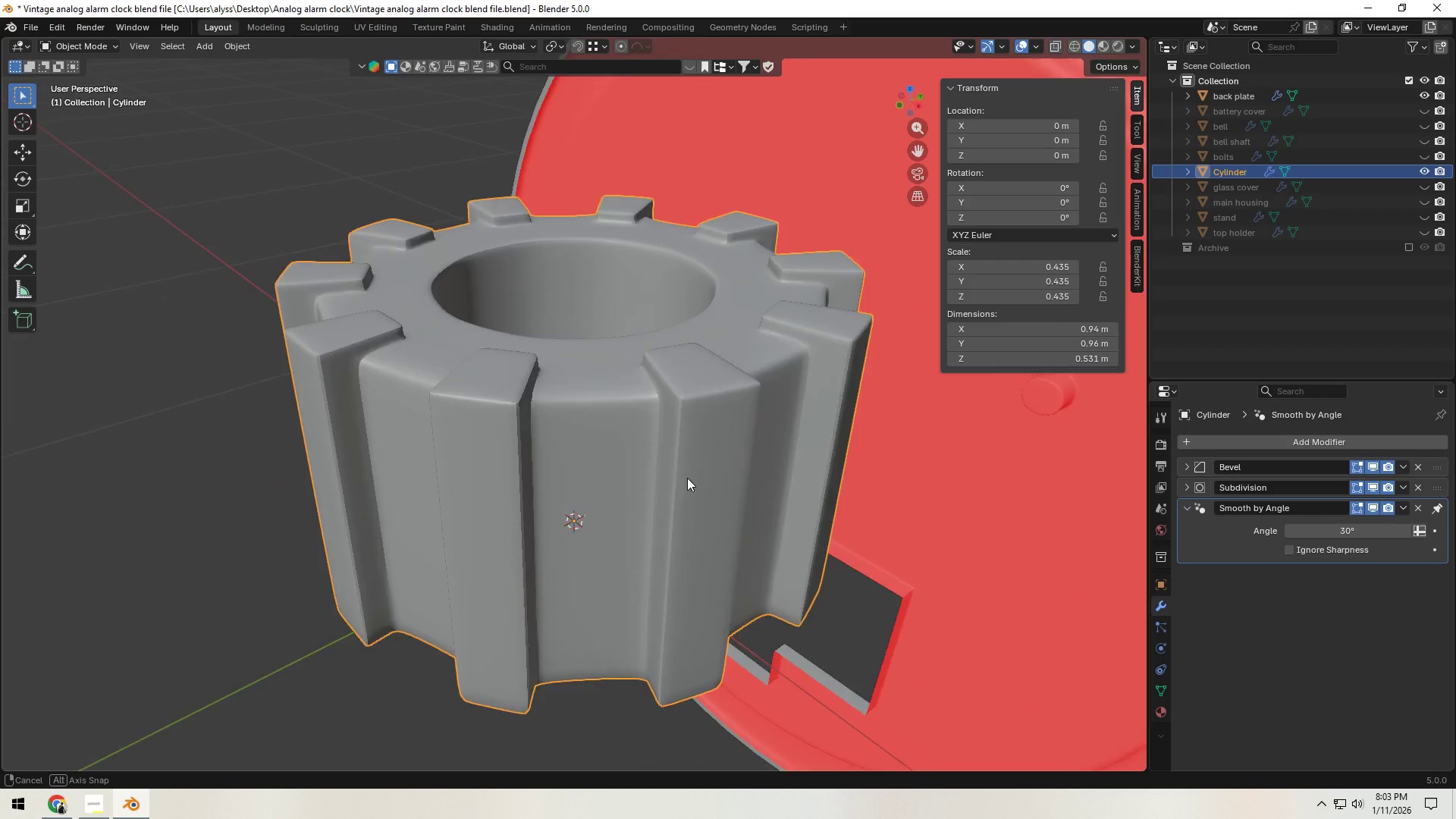 
scroll: coordinate [639, 461], scroll_direction: down, amount: 5.0
 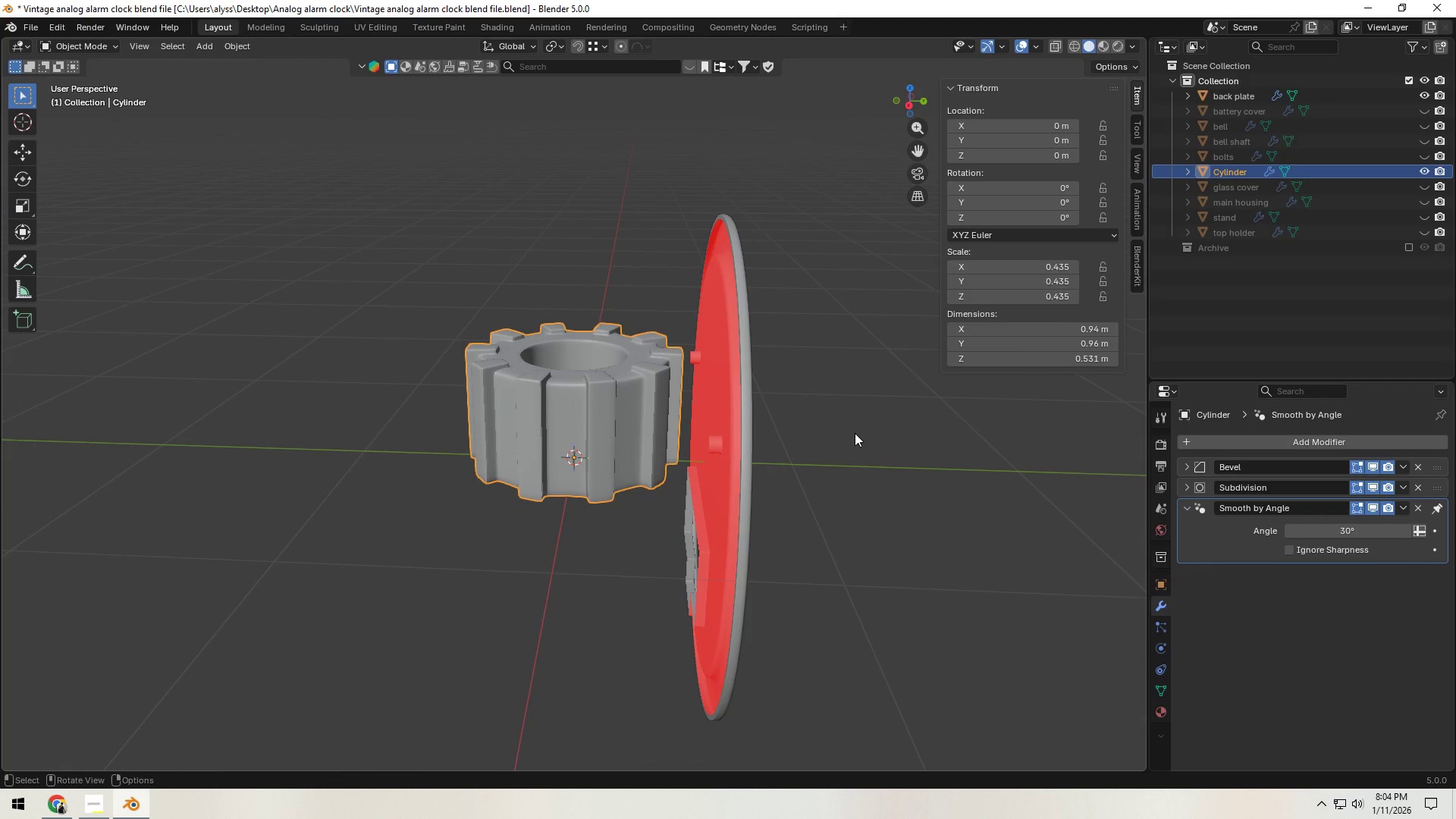 
type(rx90)
key(Backspace)
key(Backspace)
key(Backspace)
key(Backspace)
key(Backspace)
key(Backspace)
key(Backspace)
type(-90)
key(NumpadEnter)
 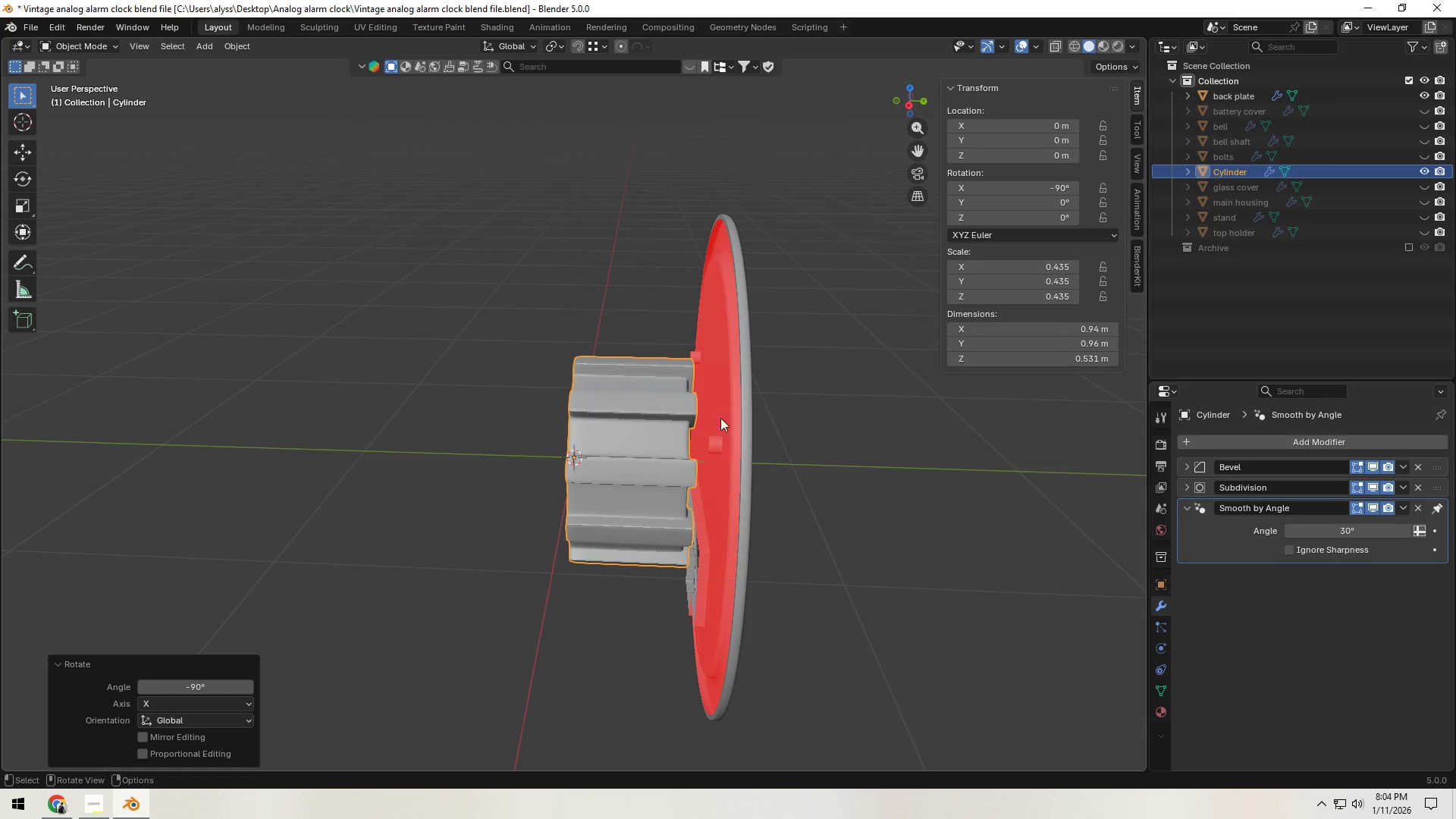 
type(`gy)
 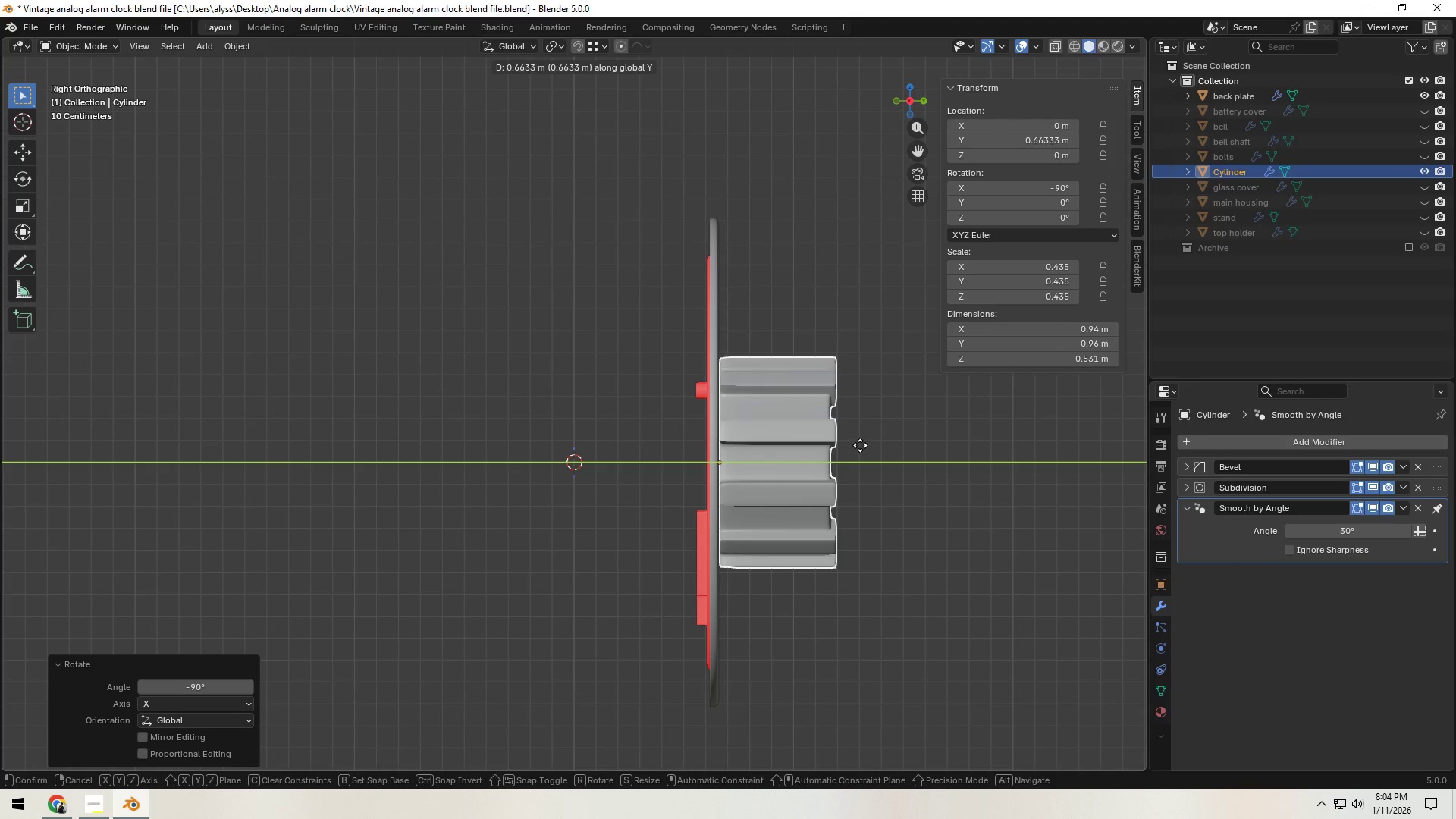 
left_click([860, 447])
 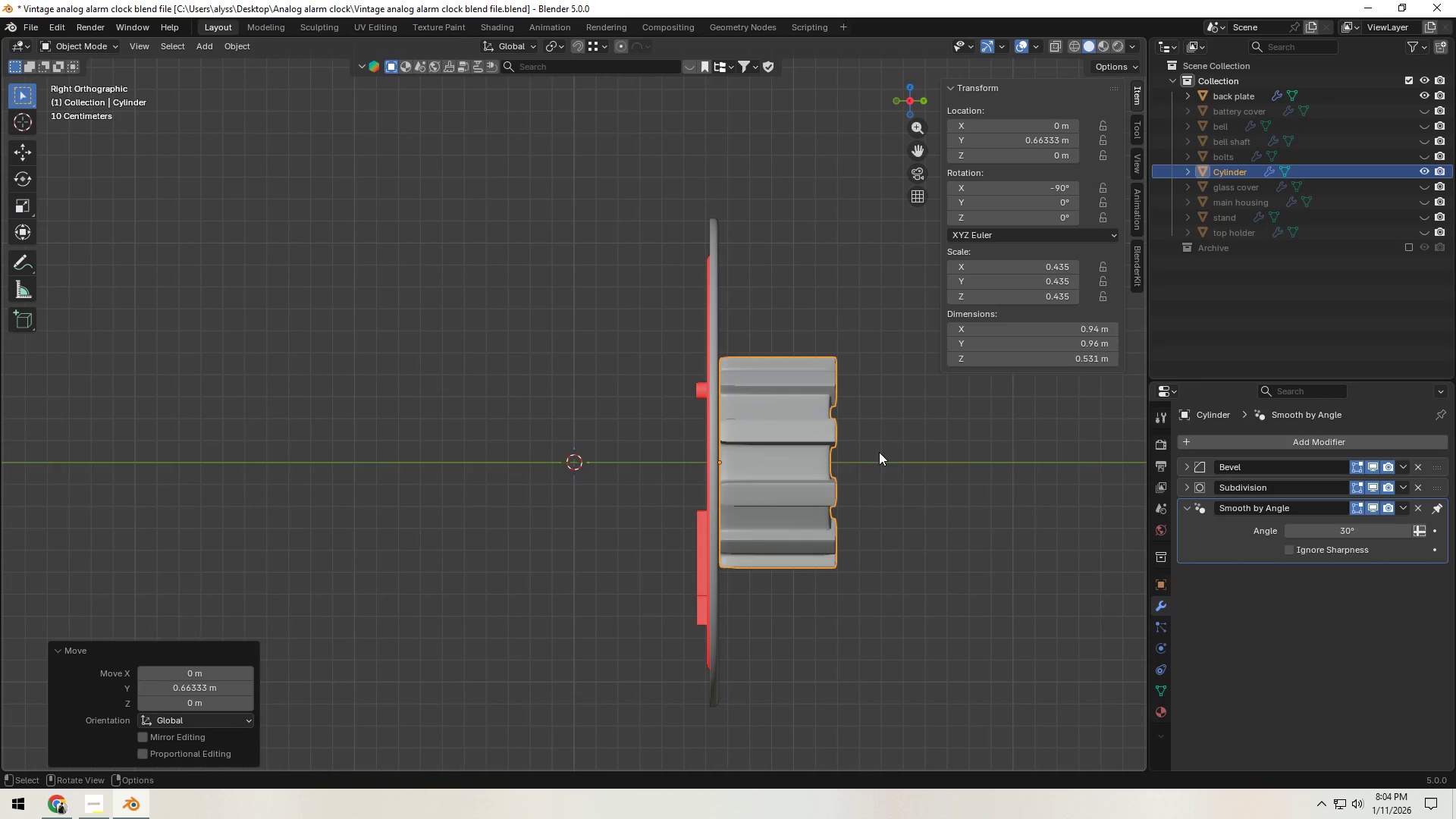 
key(S)
 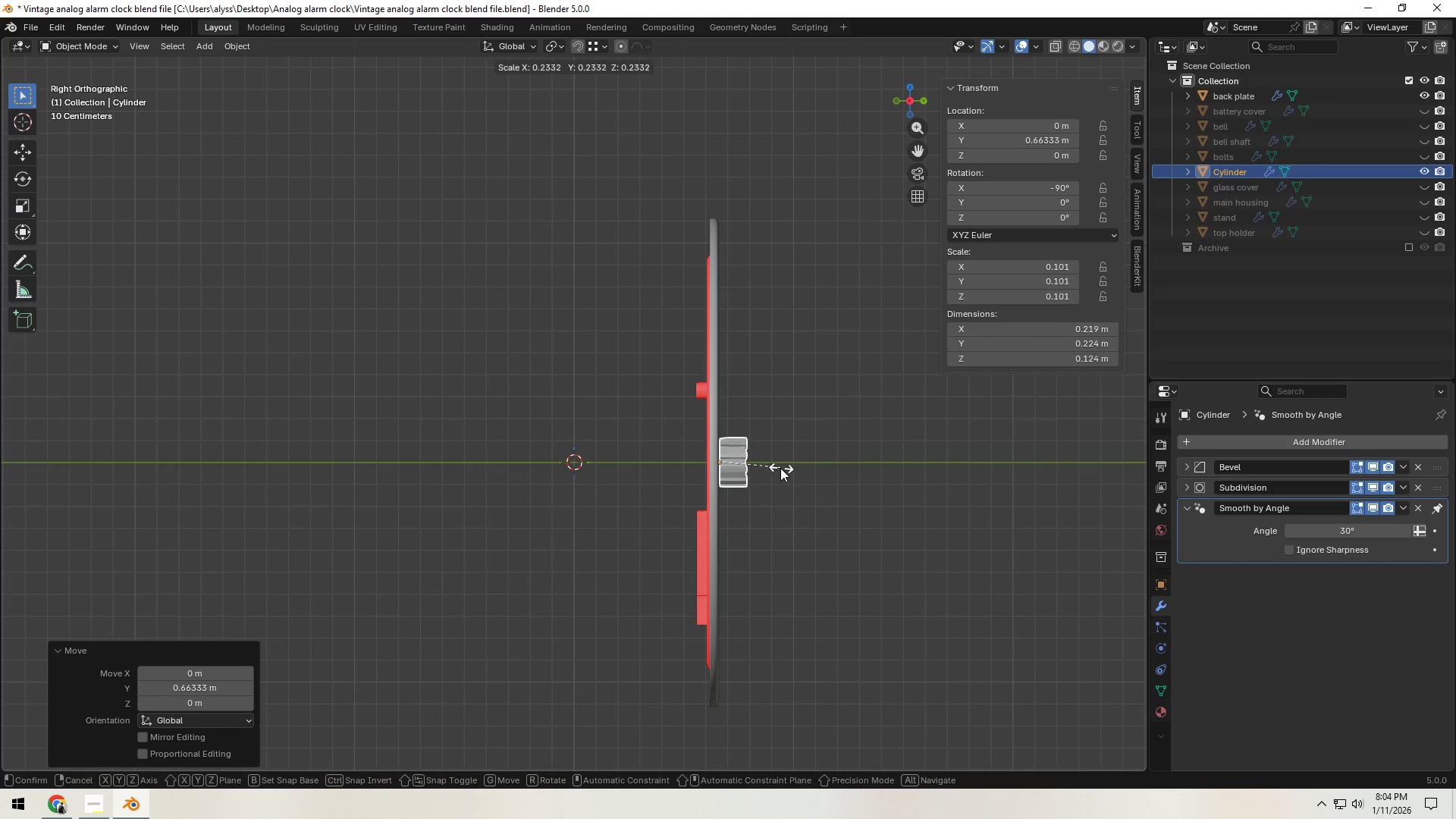 
left_click([769, 469])
 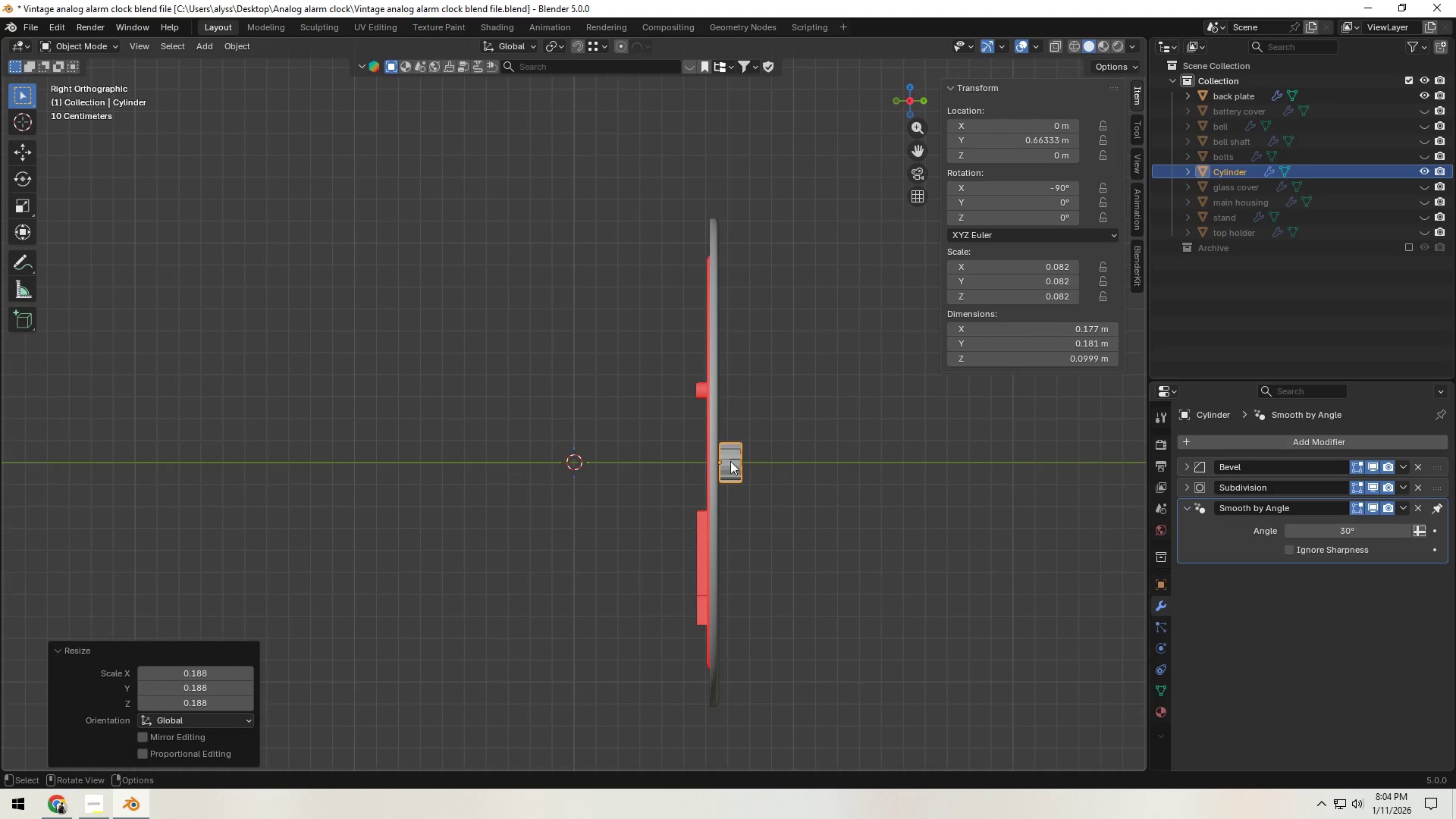 
hold_key(key=Backquote, duration=0.95)
 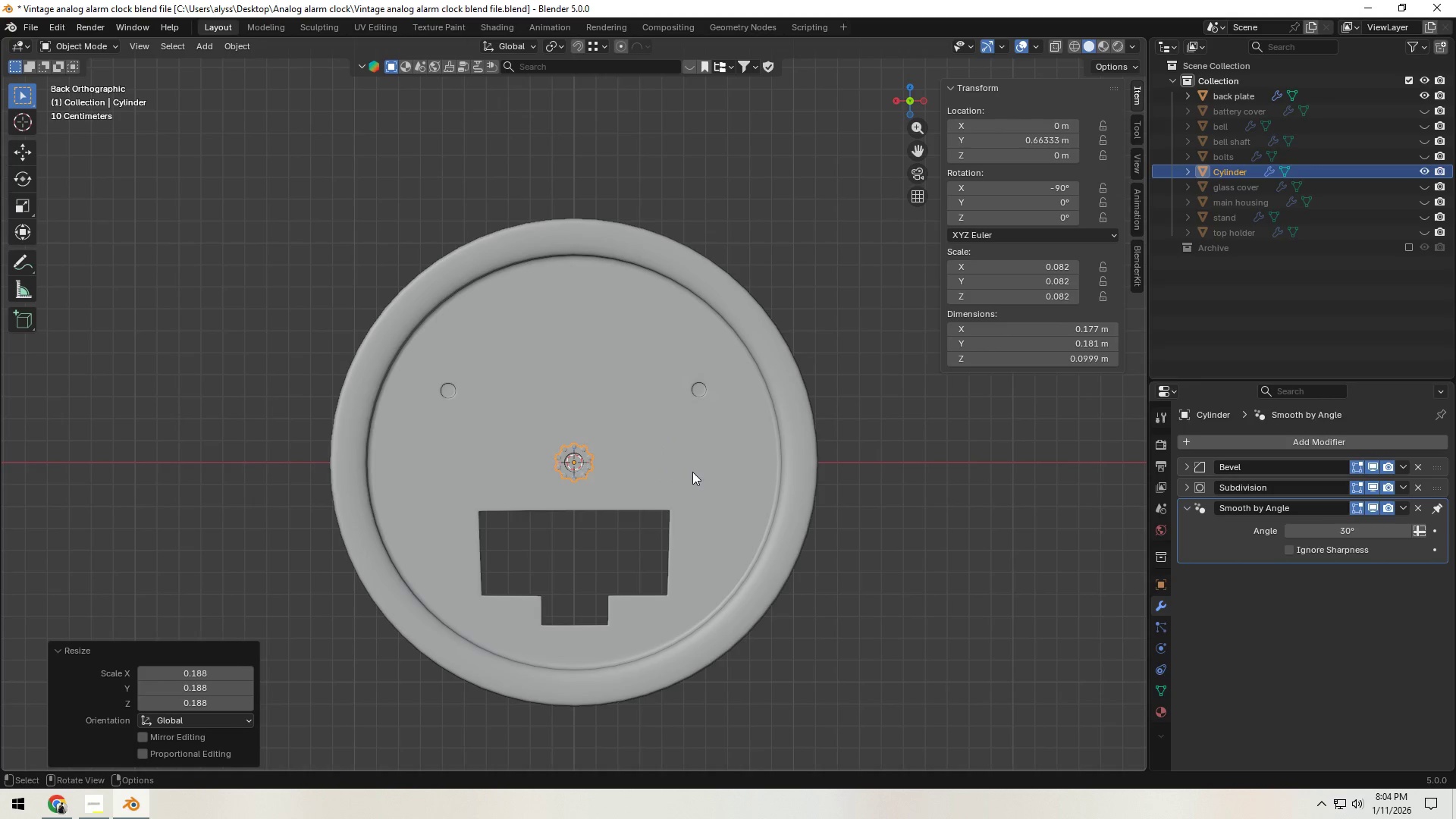 
key(G)
 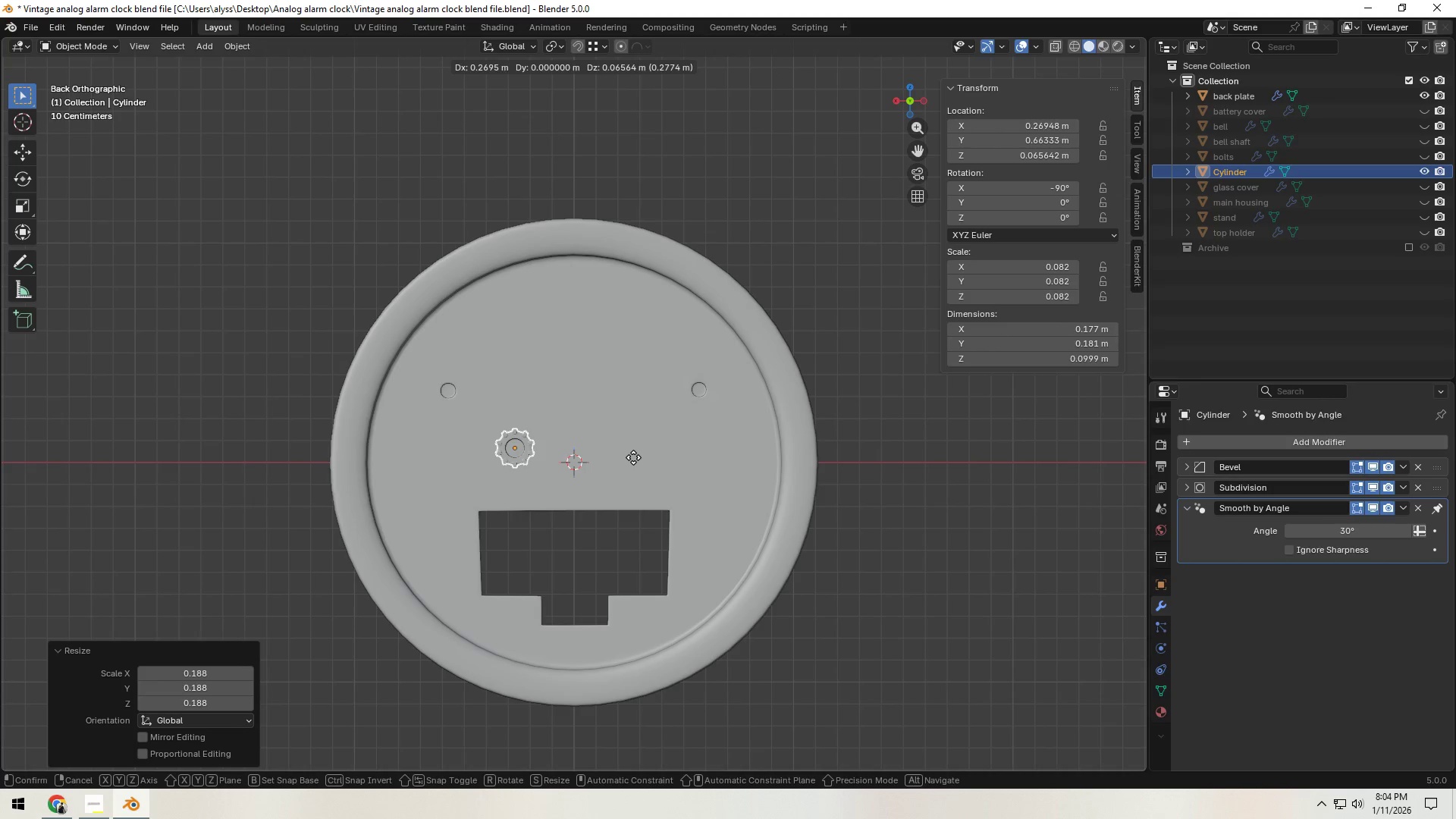 
left_click([617, 453])
 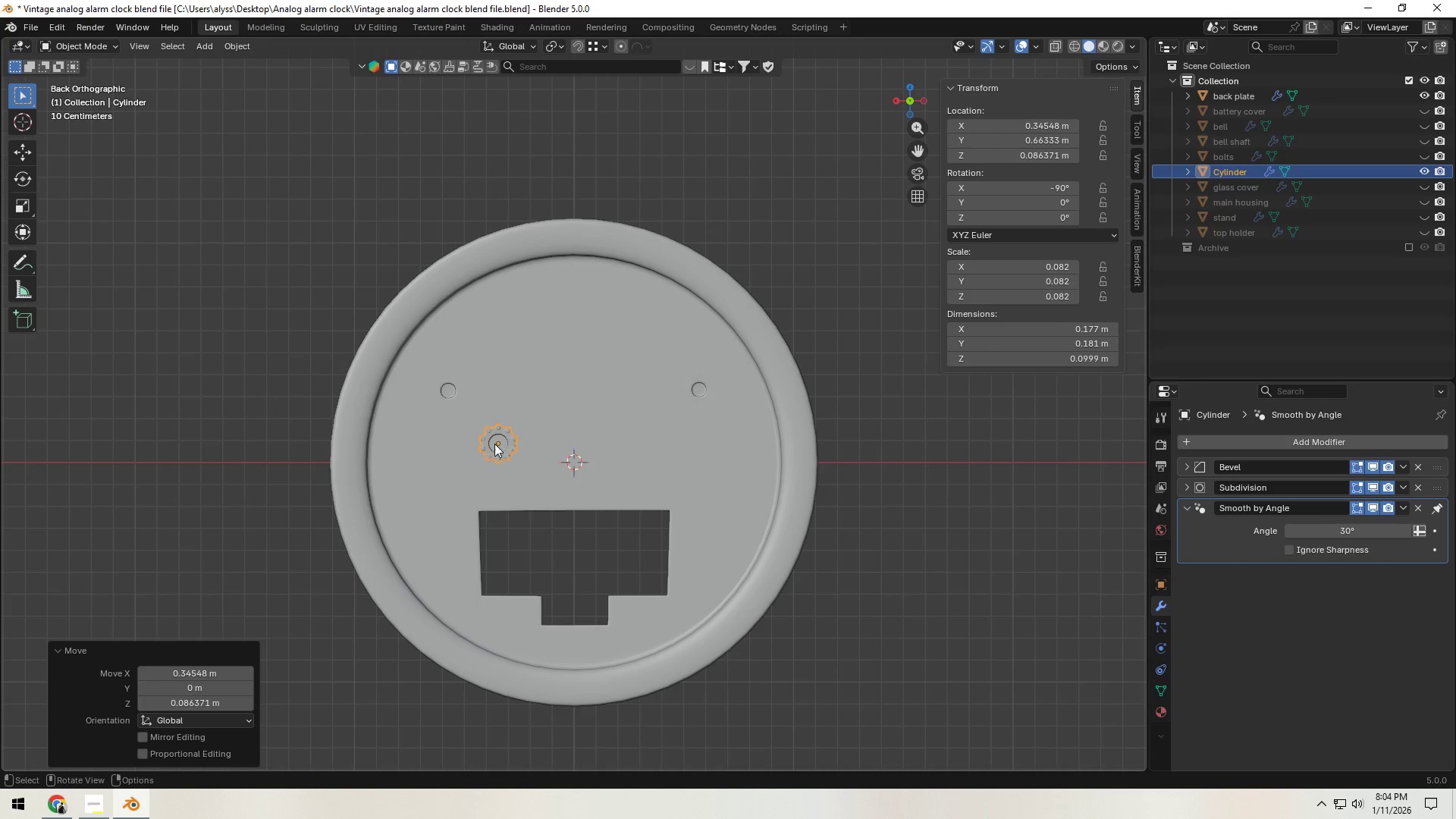 
key(Backquote)
 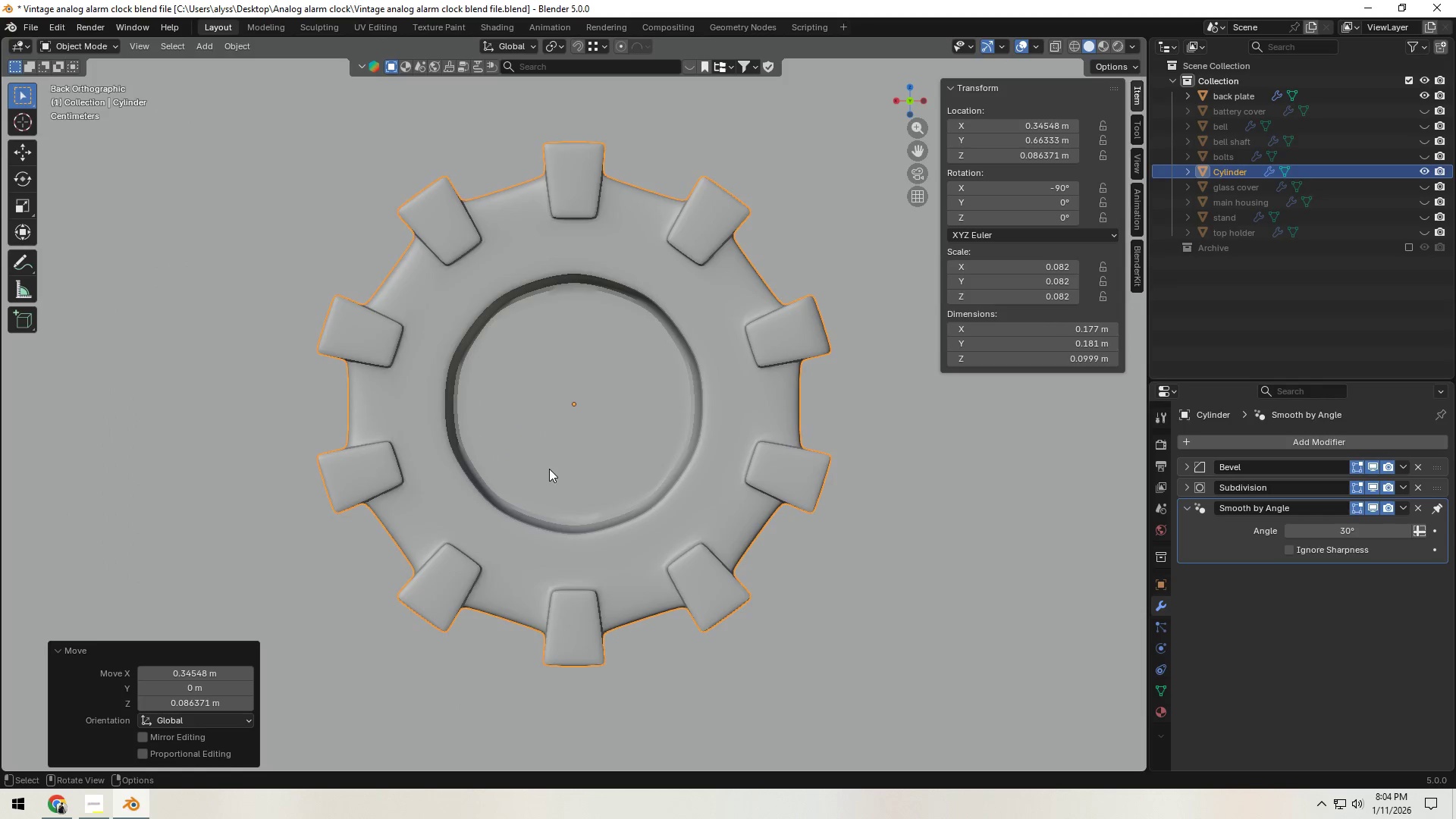 
scroll: coordinate [552, 463], scroll_direction: down, amount: 4.0
 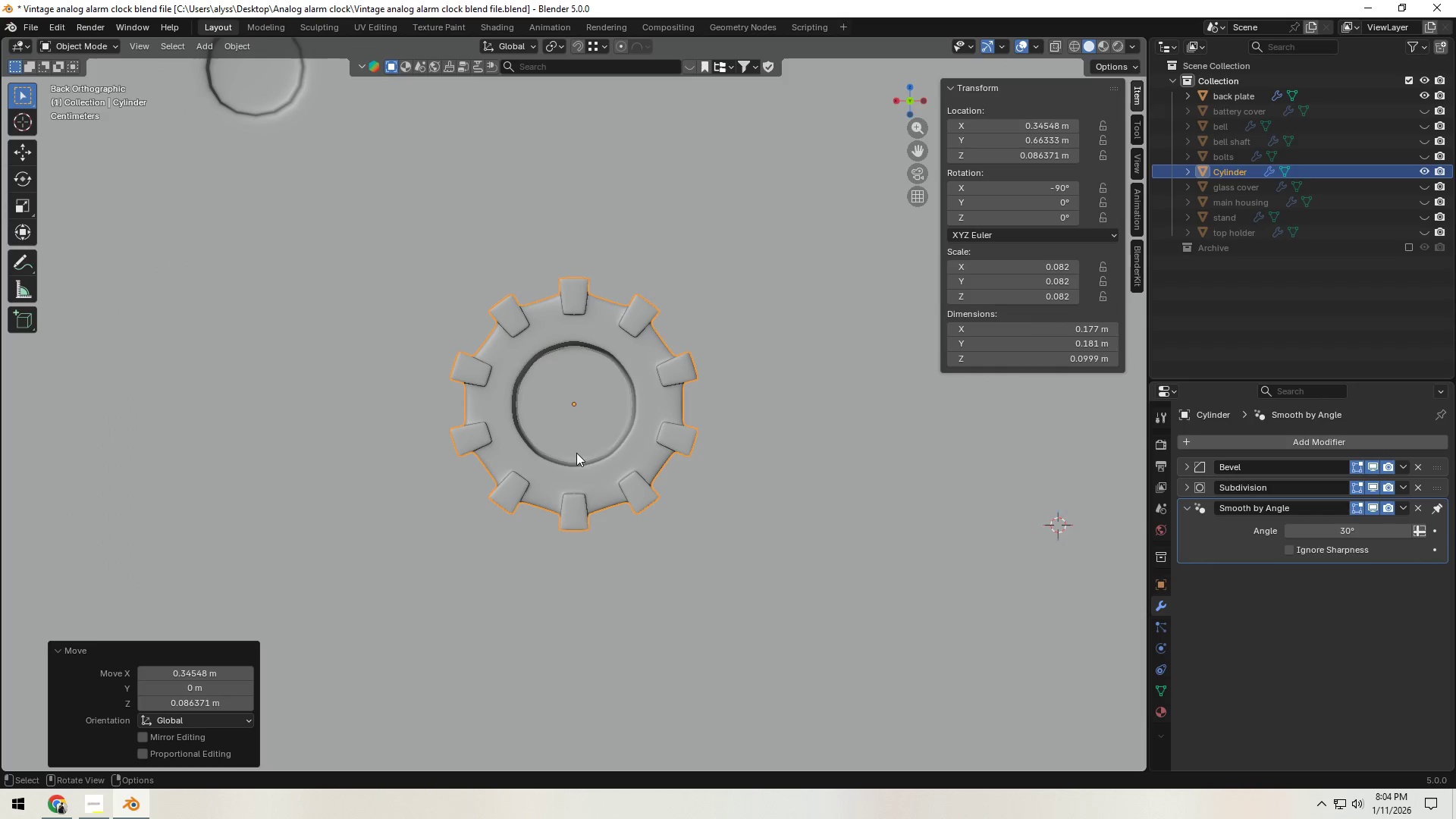 
key(Z)
 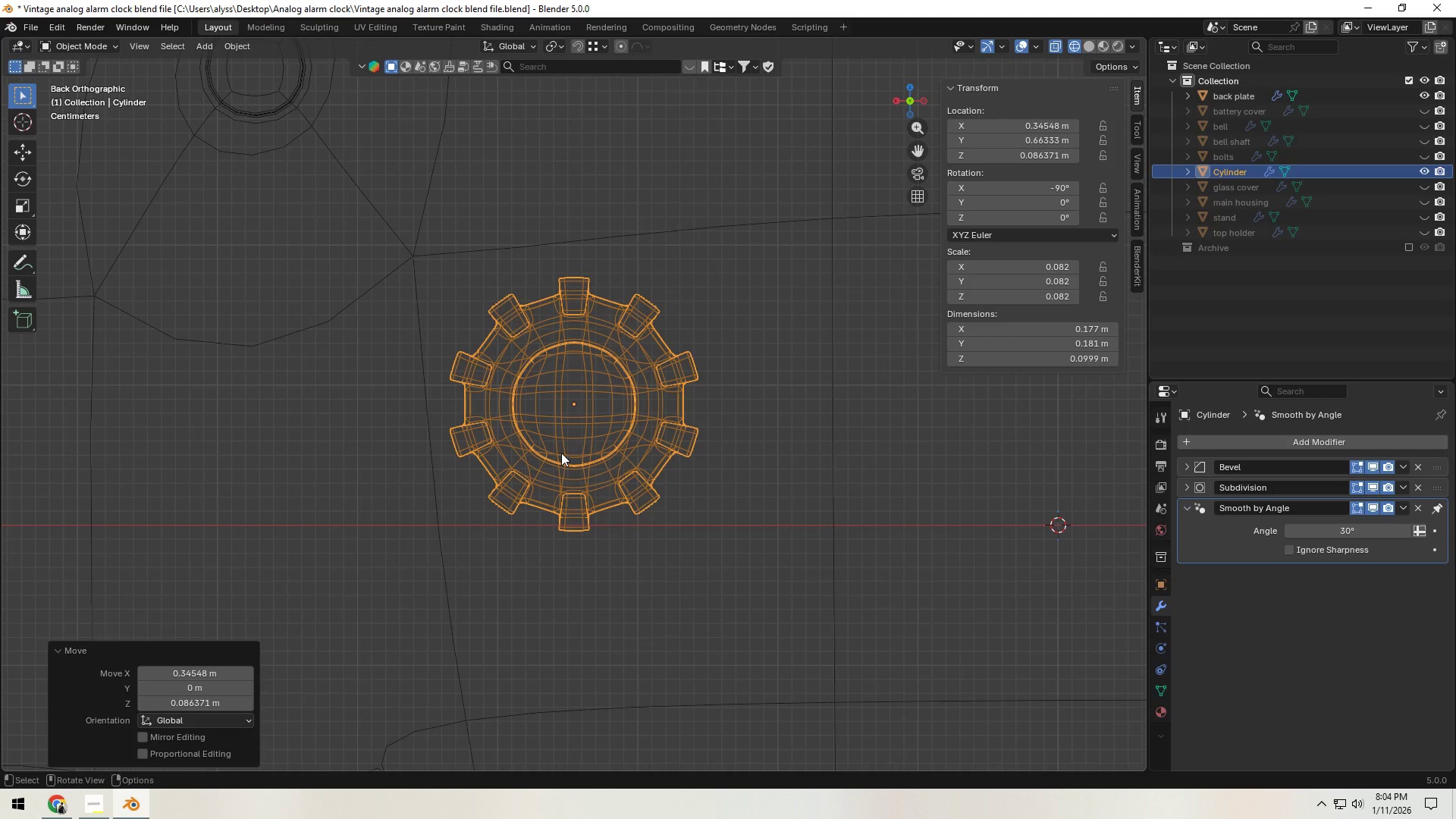 
hold_key(key=Backquote, duration=0.33)
 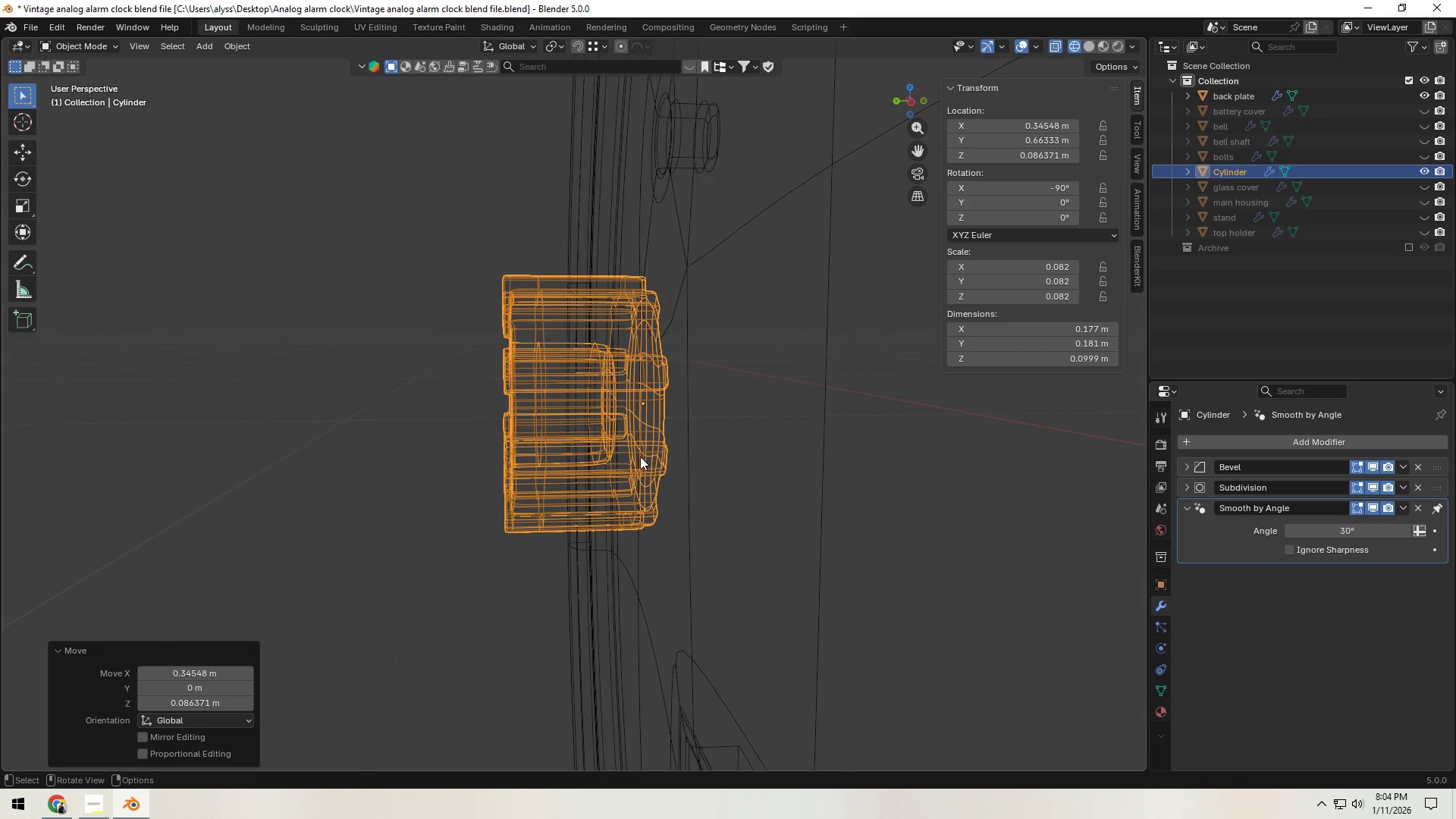 
hold_key(key=Backquote, duration=0.31)
 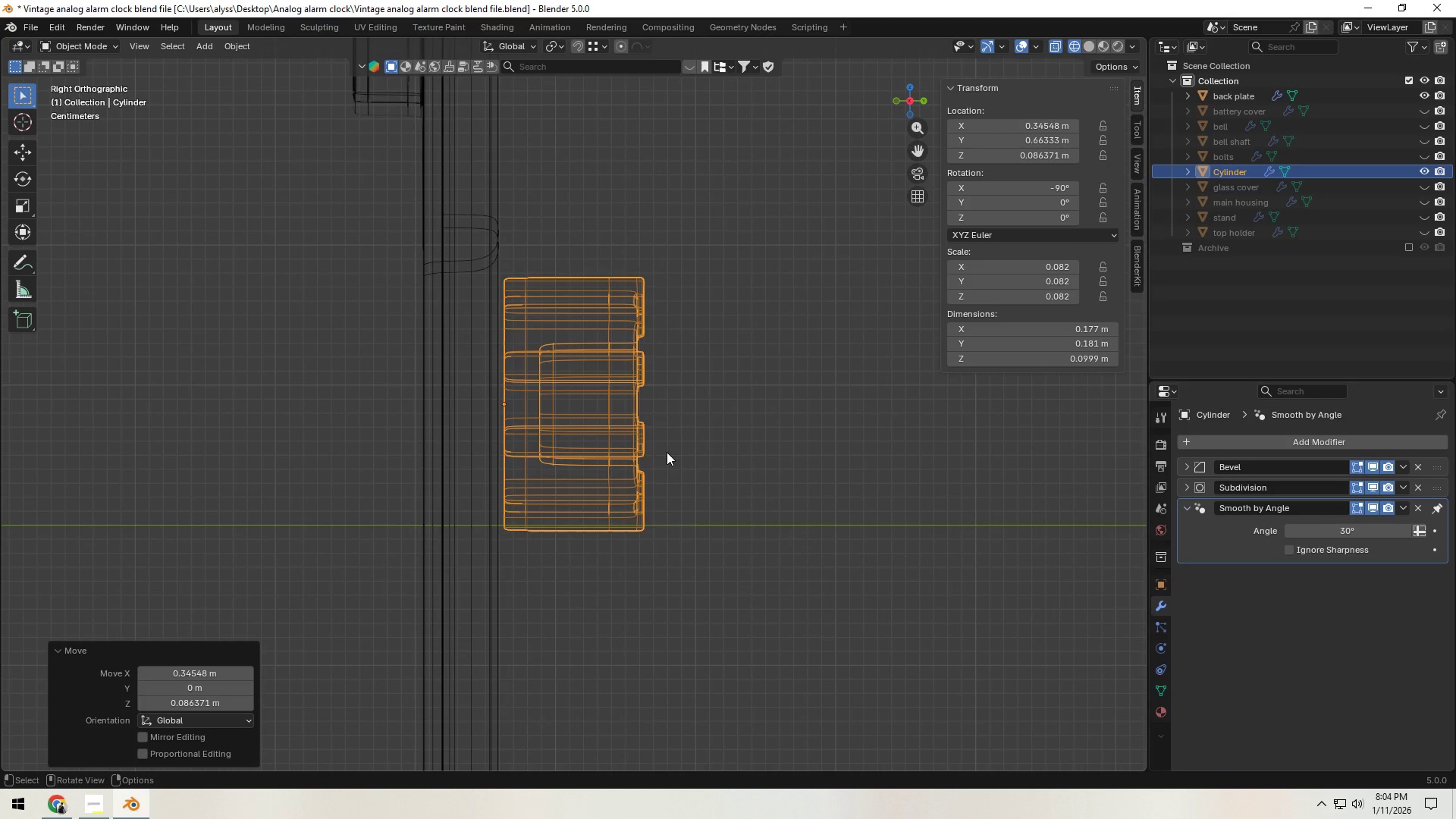 
type(gxy)
 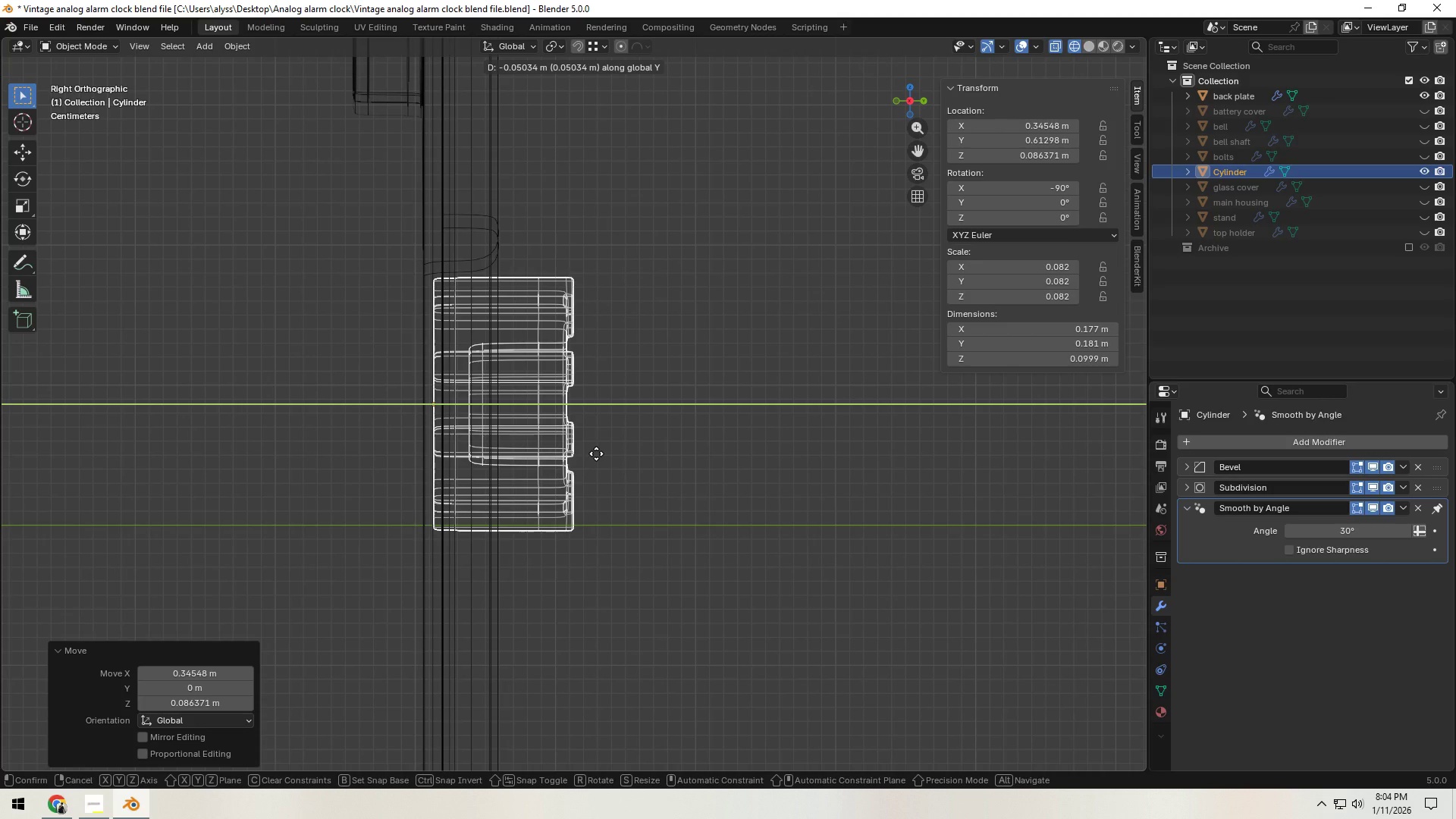 
left_click([596, 453])
 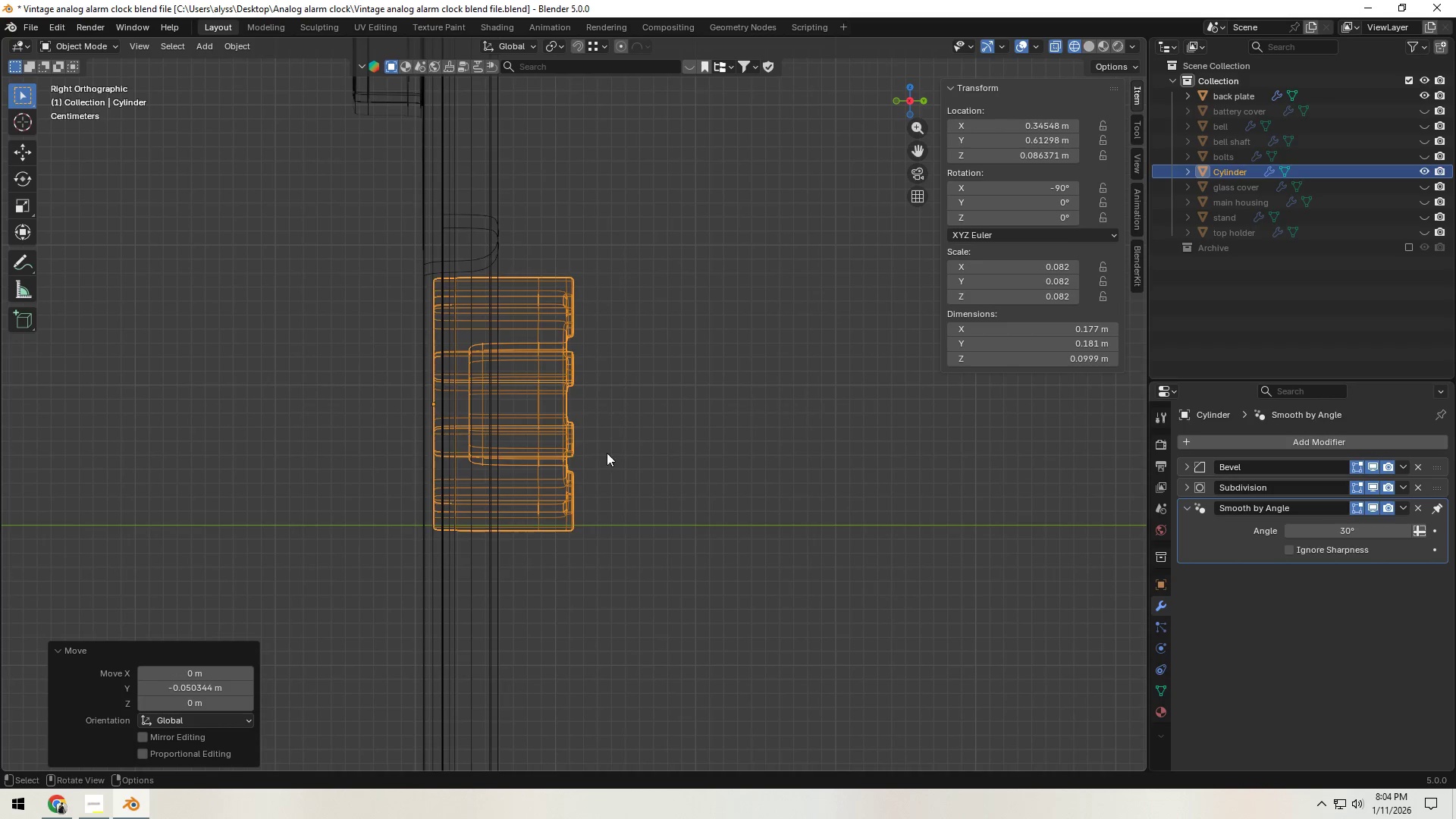 
double_click([728, 441])
 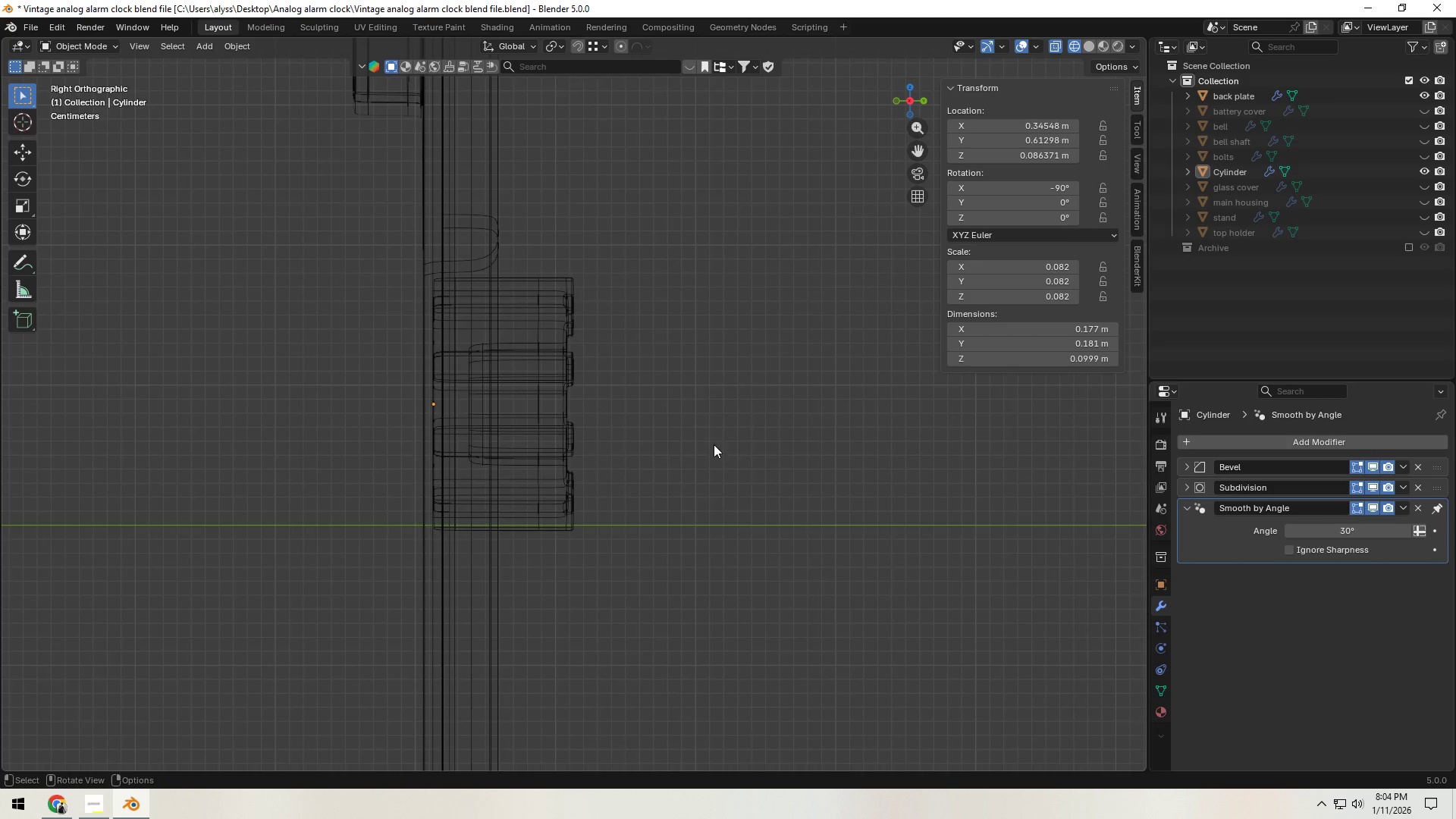 
key(Z)
 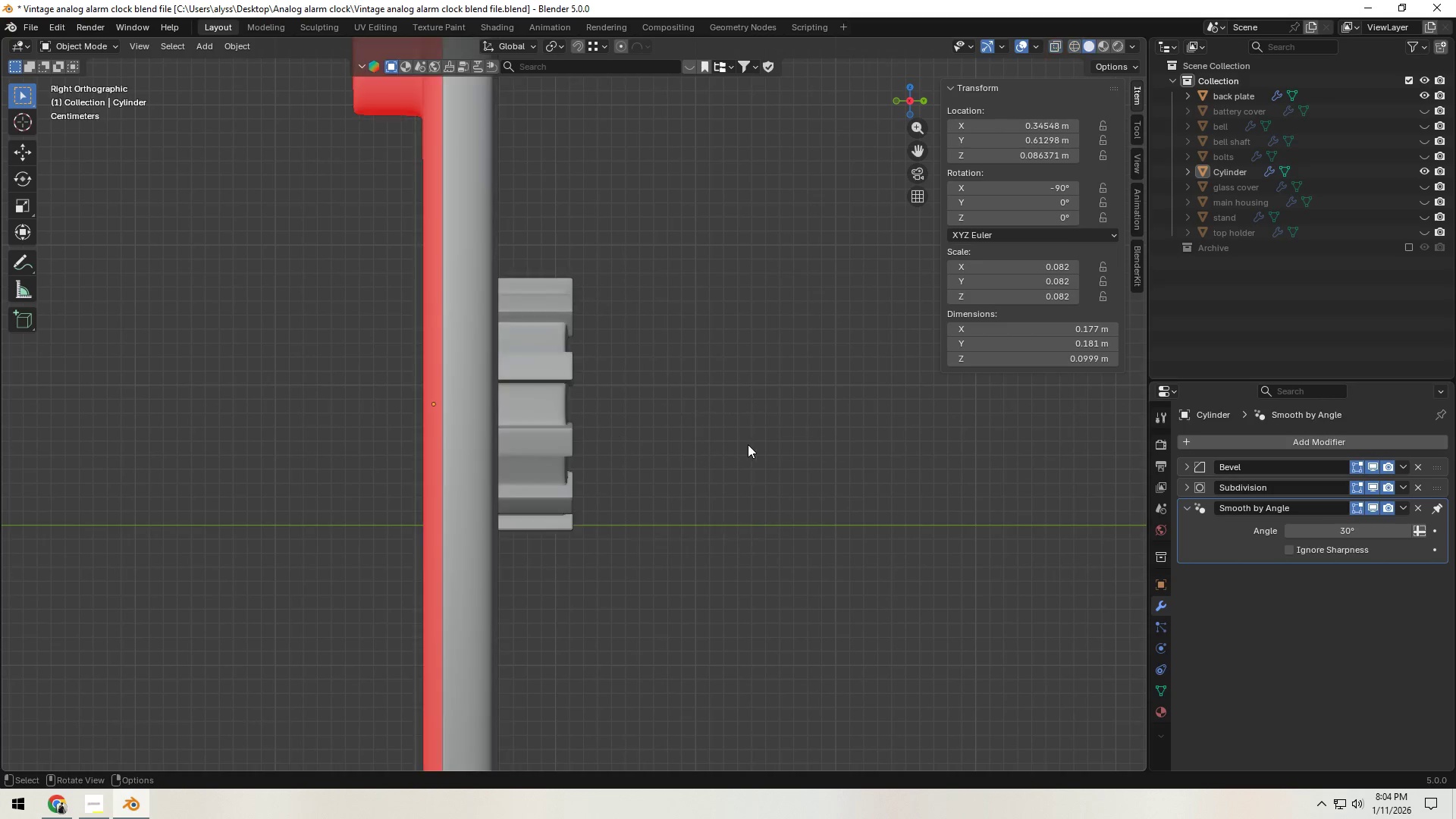 
scroll: coordinate [635, 454], scroll_direction: down, amount: 9.0
 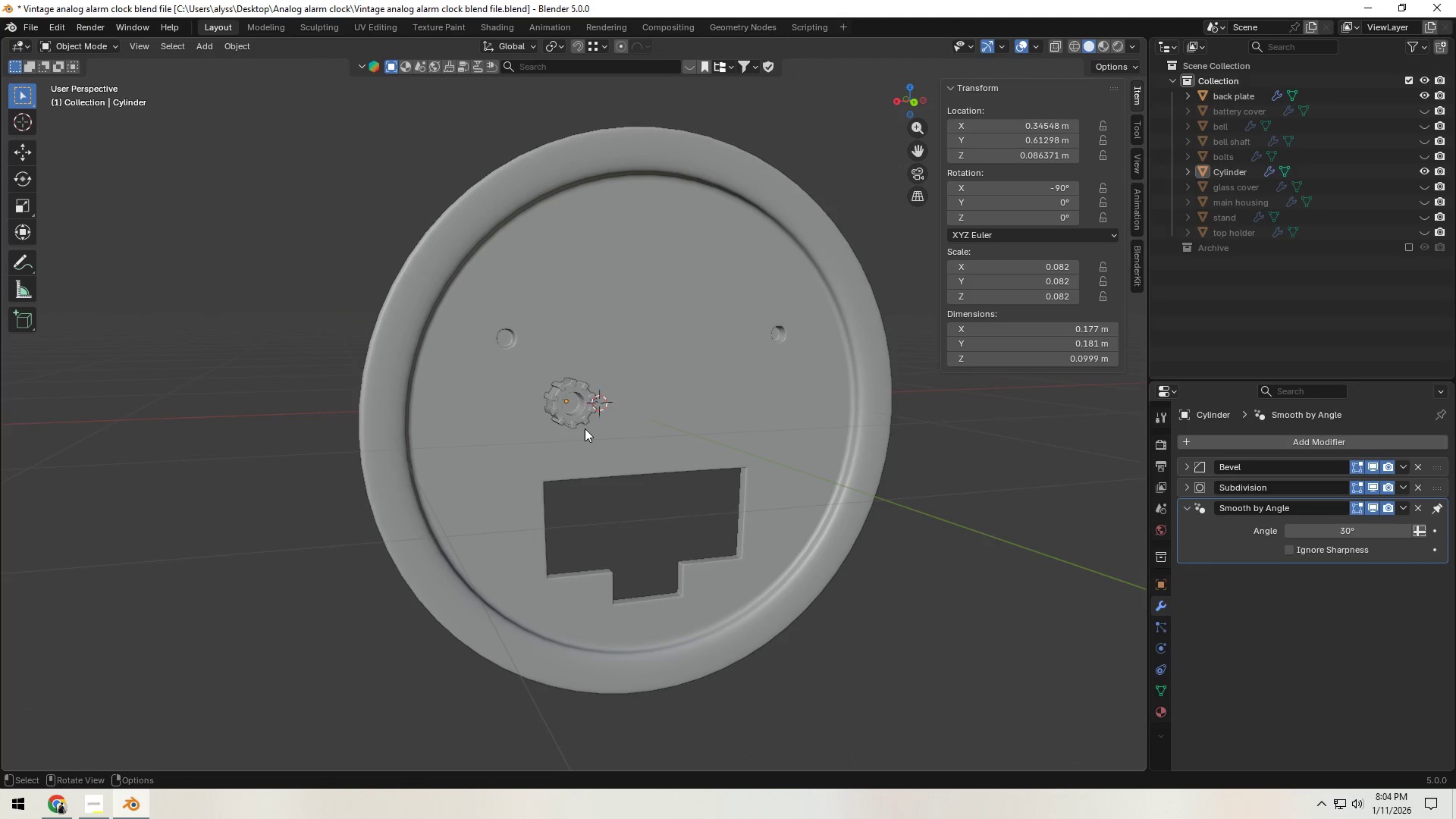 
left_click([584, 425])
 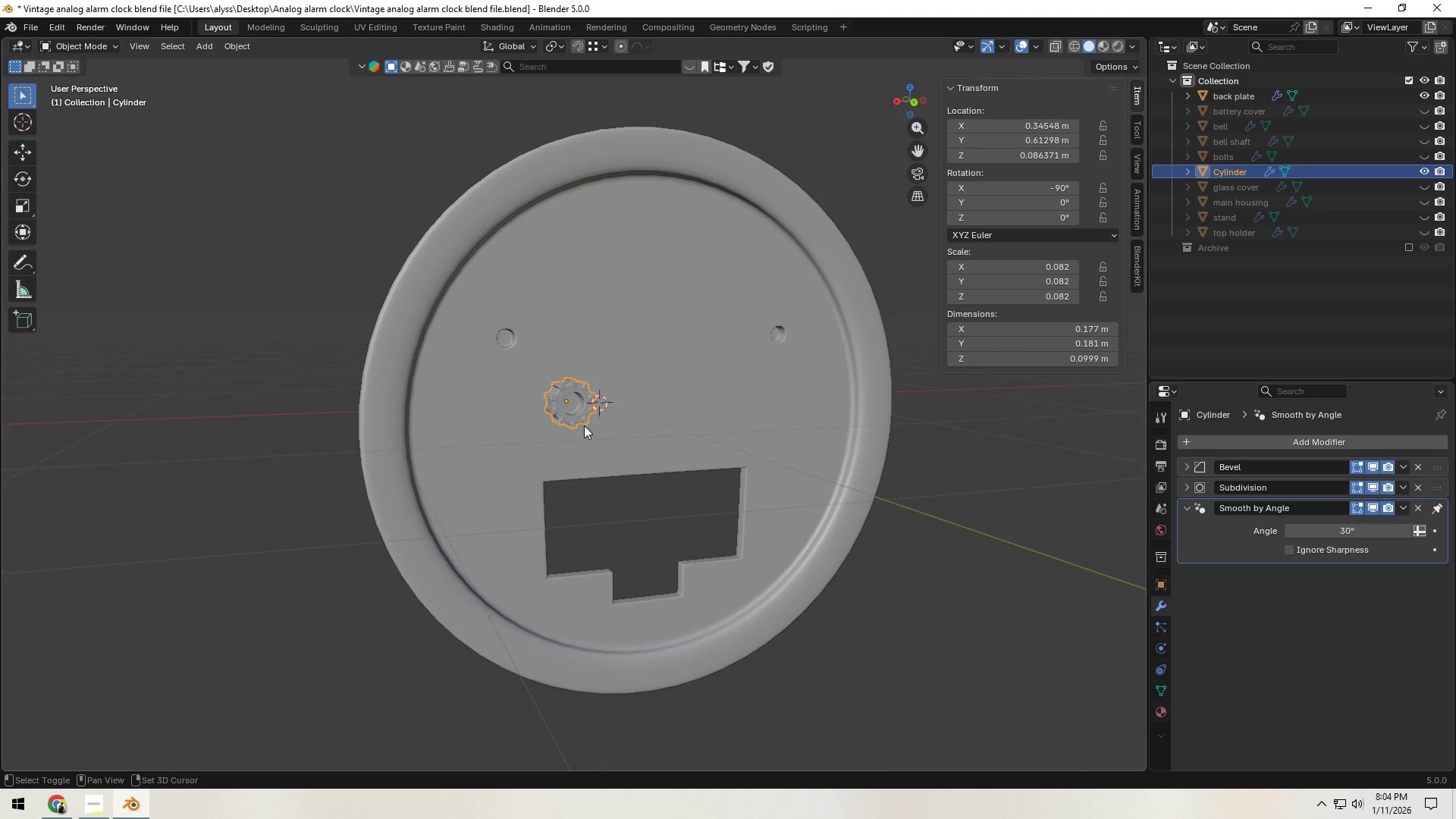 
type(Dx)
 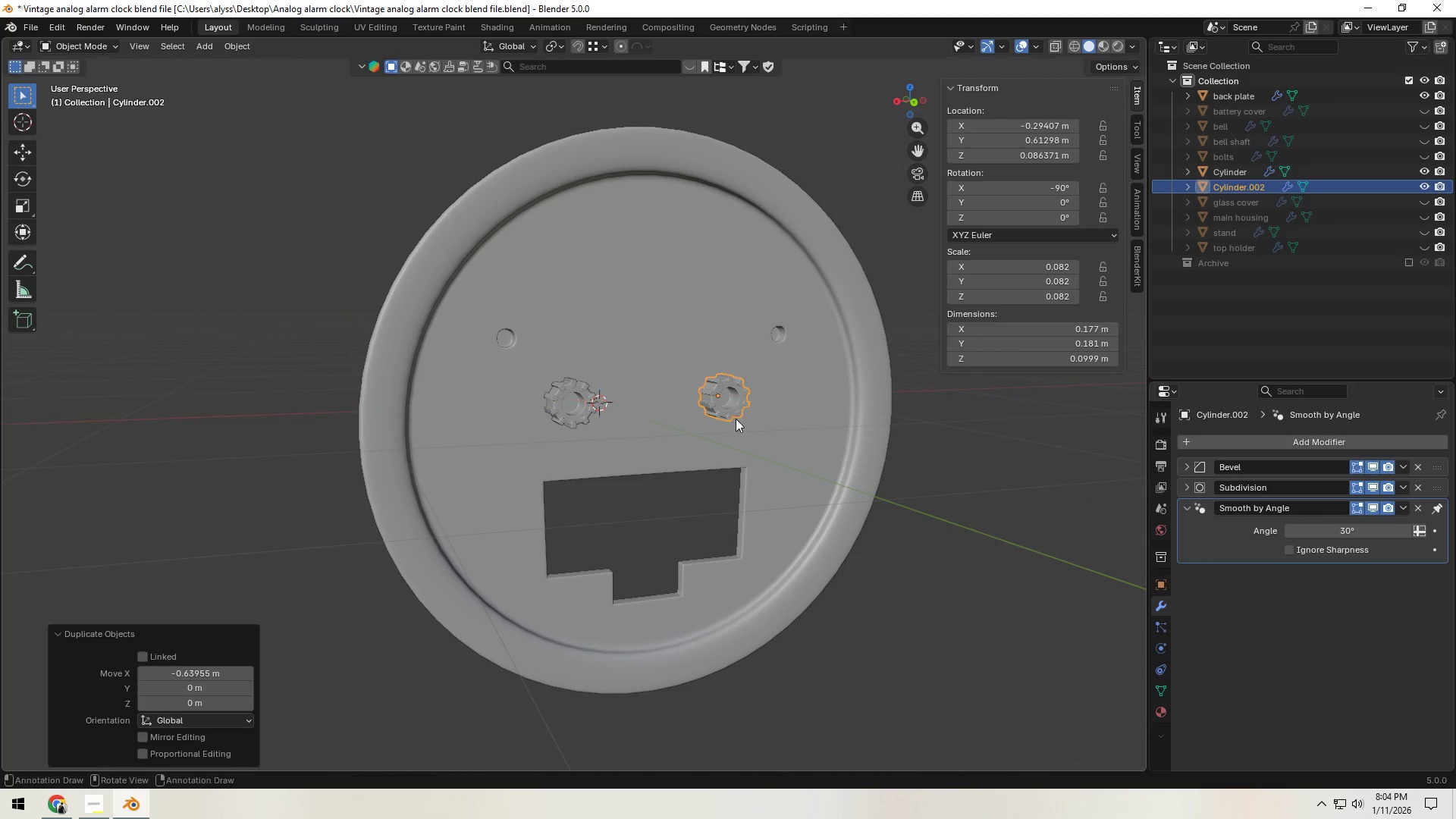 
double_click([287, 339])
 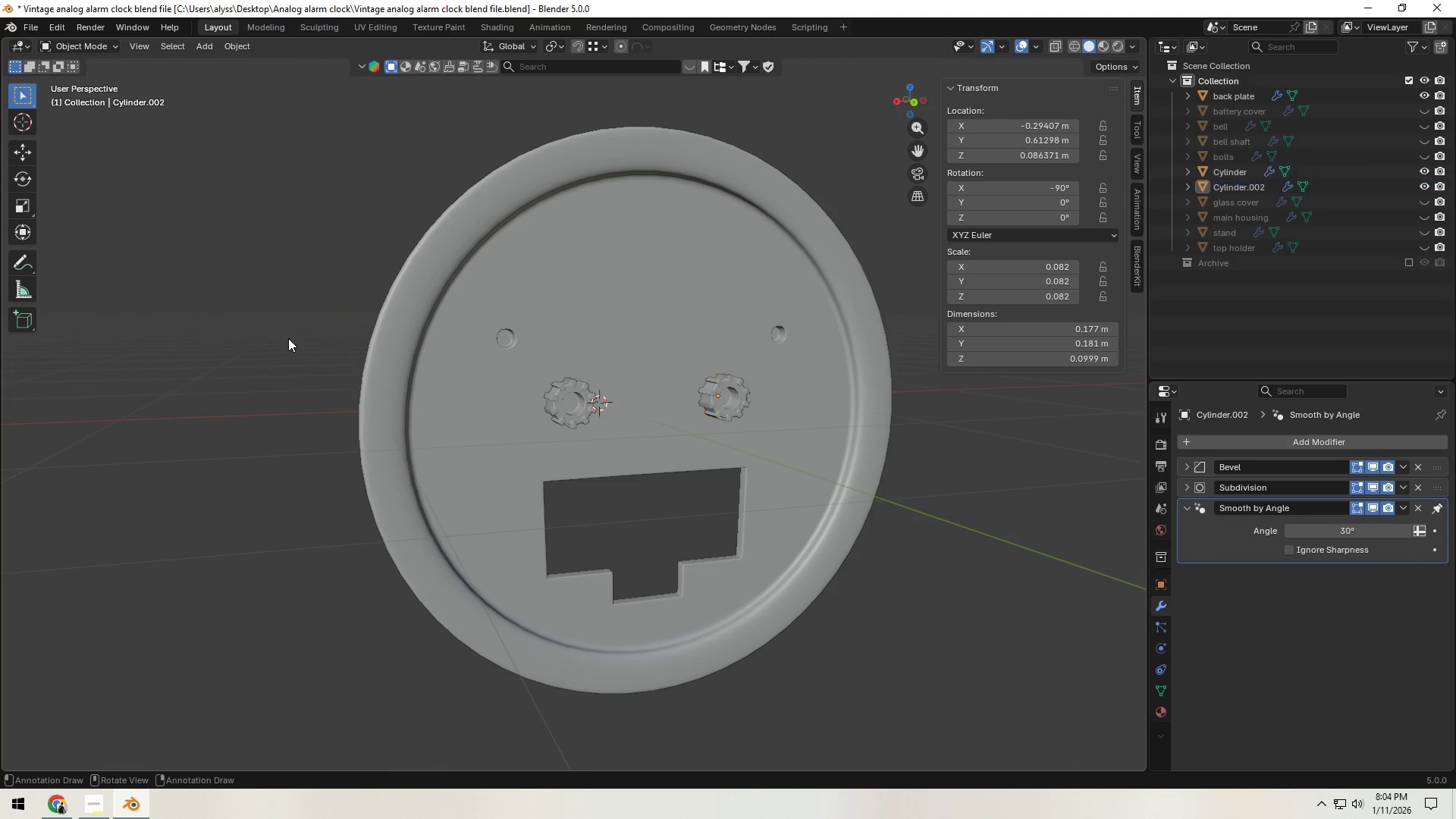 
key(Tab)
 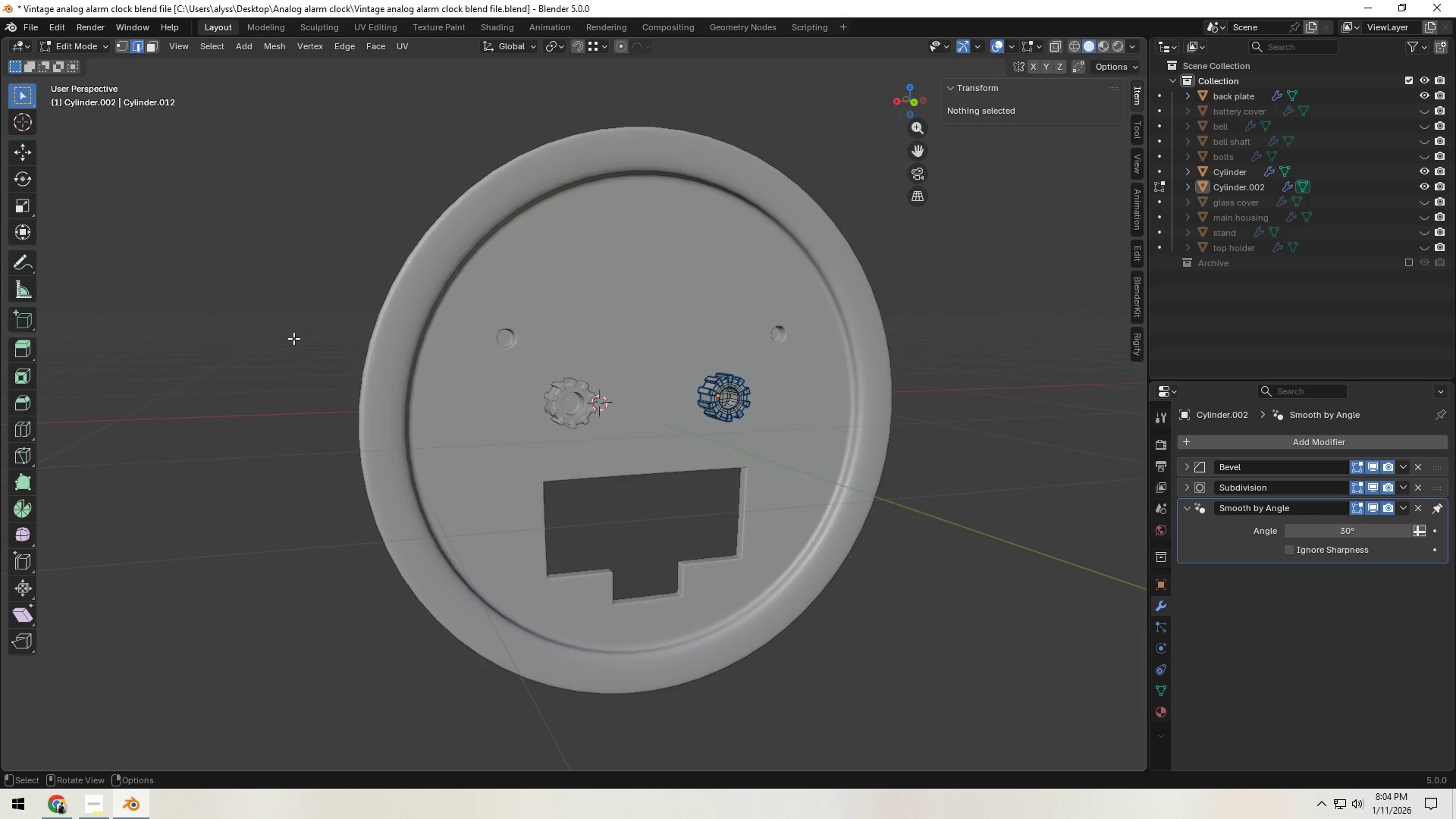 
key(Tab)
 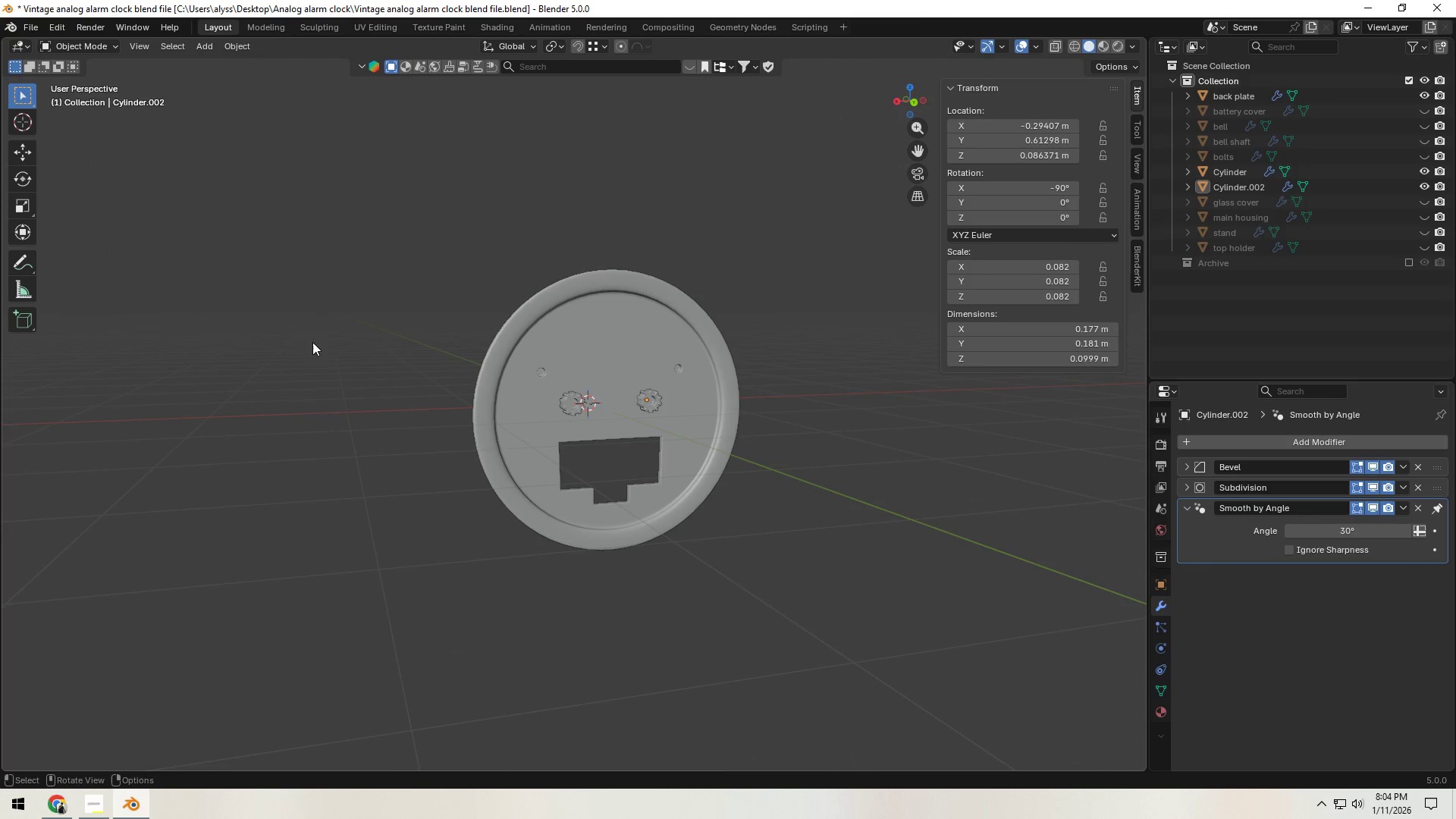 
scroll: coordinate [294, 338], scroll_direction: down, amount: 4.0
 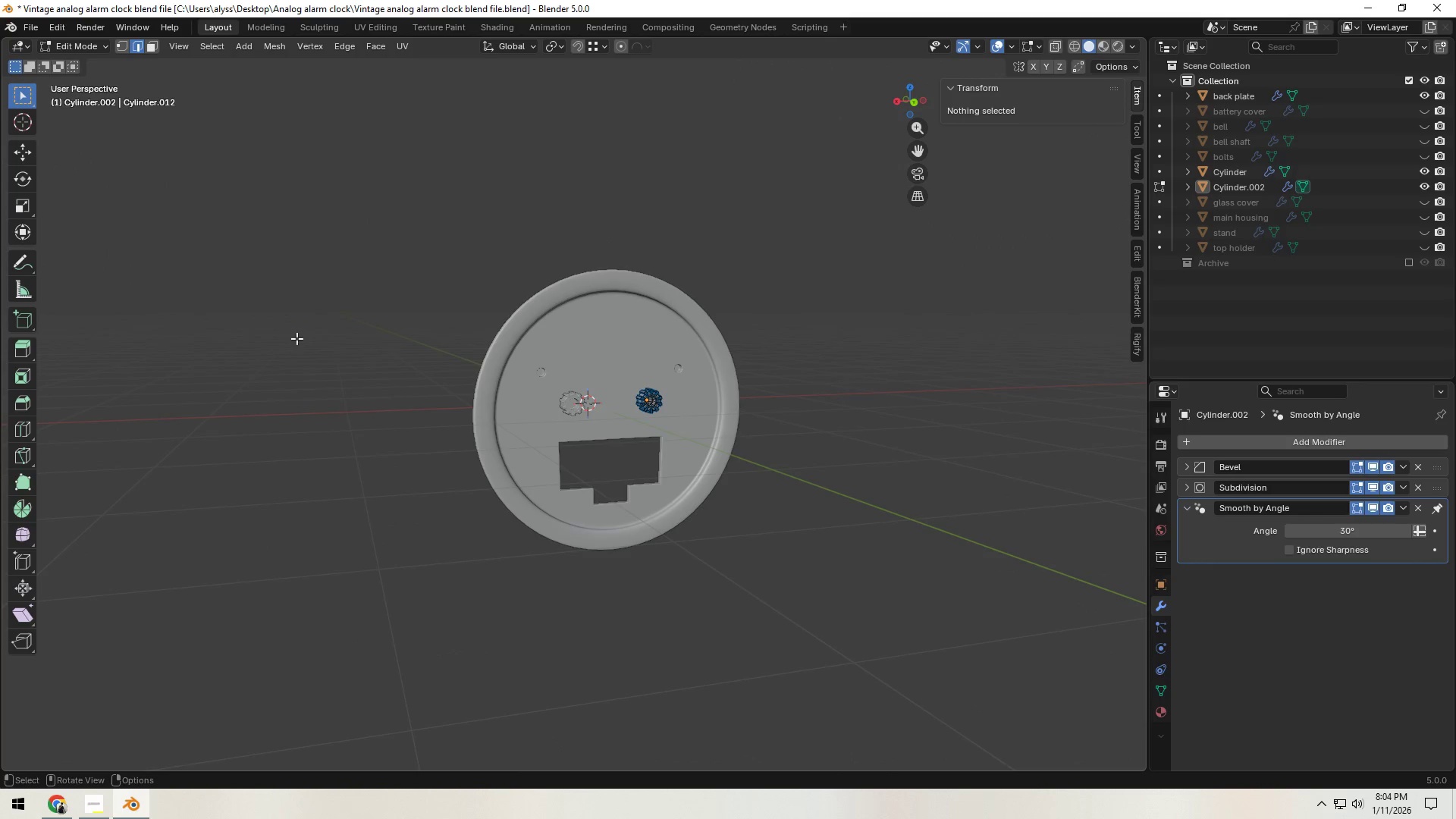 
left_click([312, 342])
 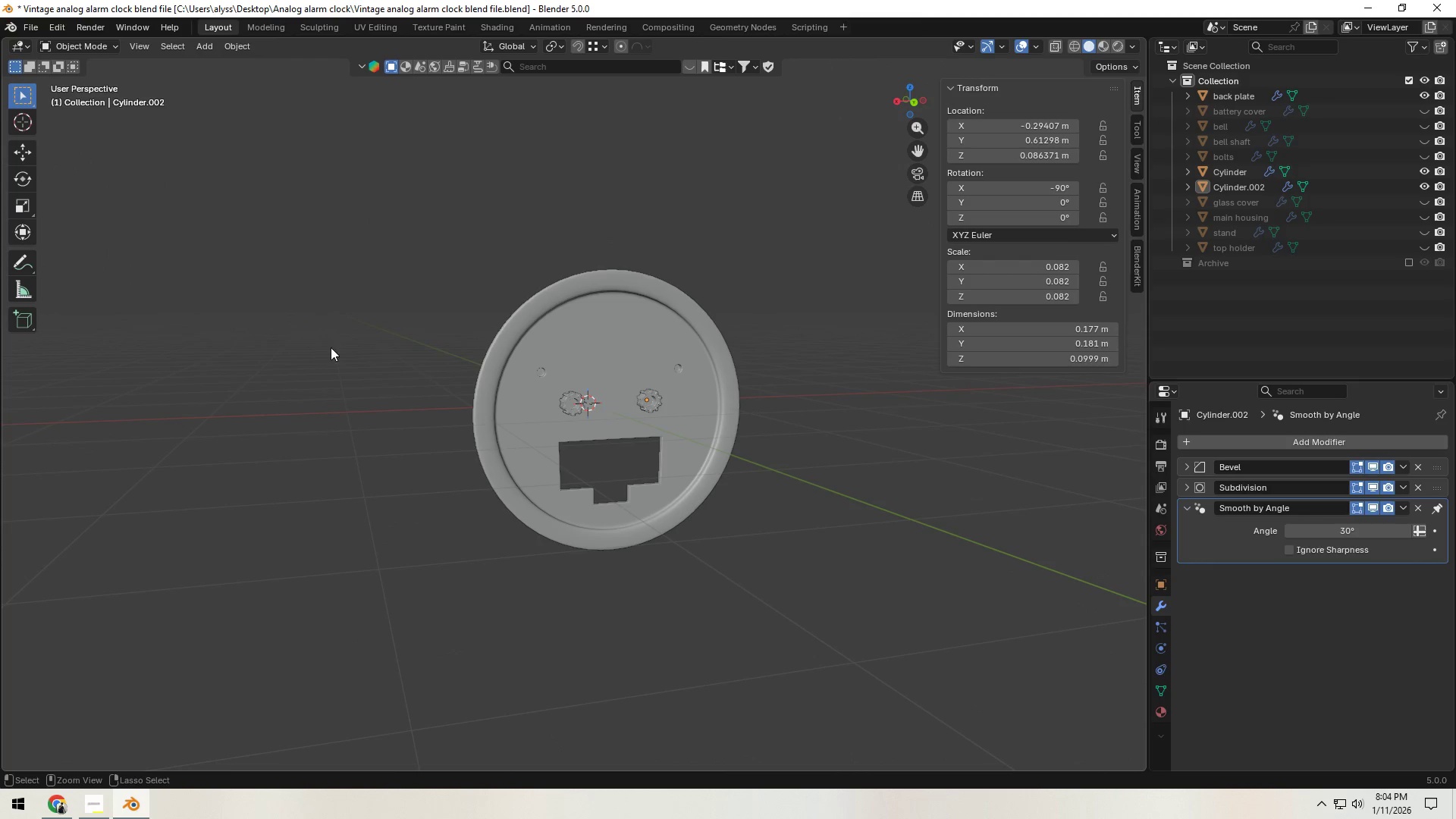 
key(Control+S)
 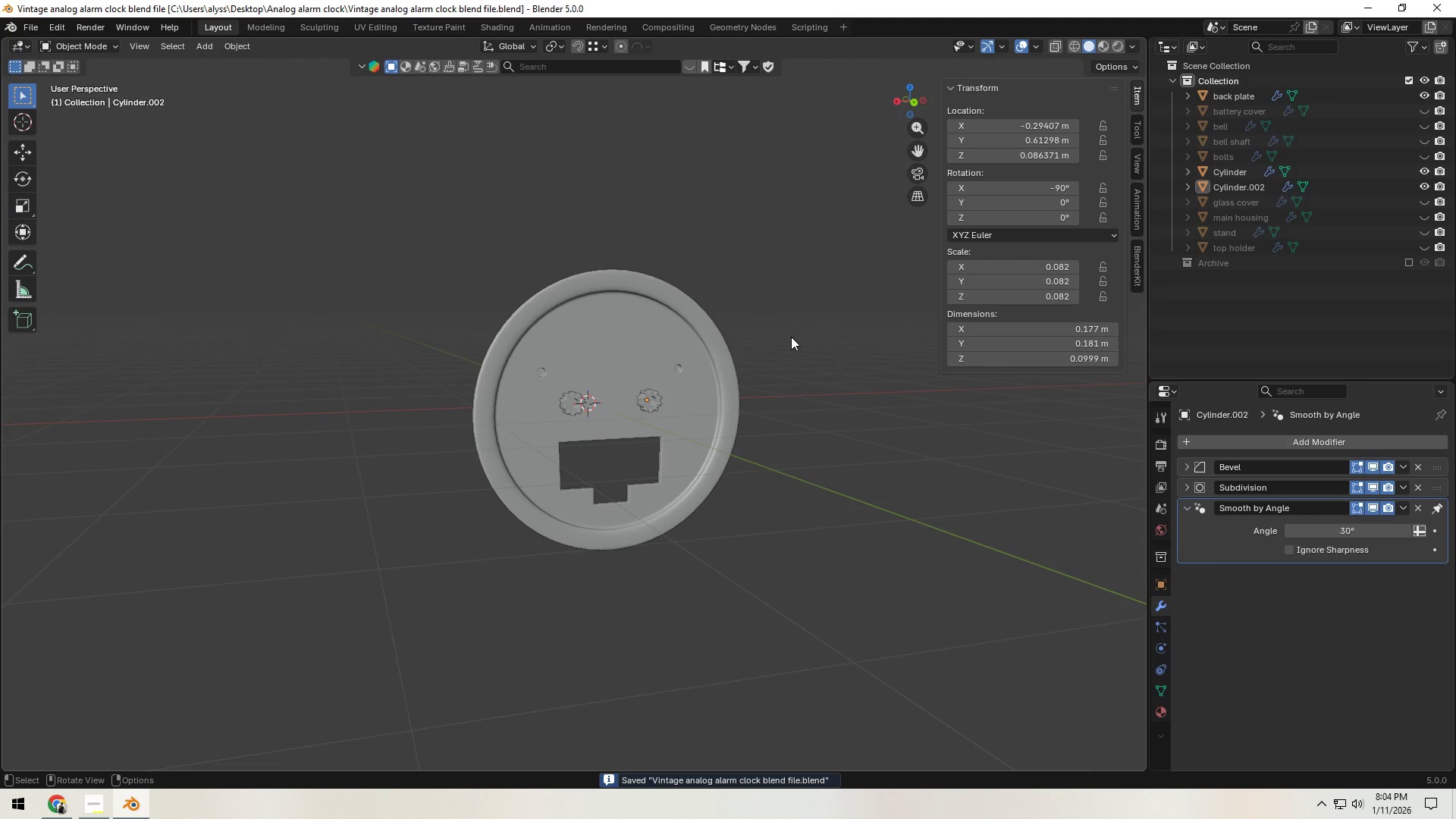 
key(Alt+H)
 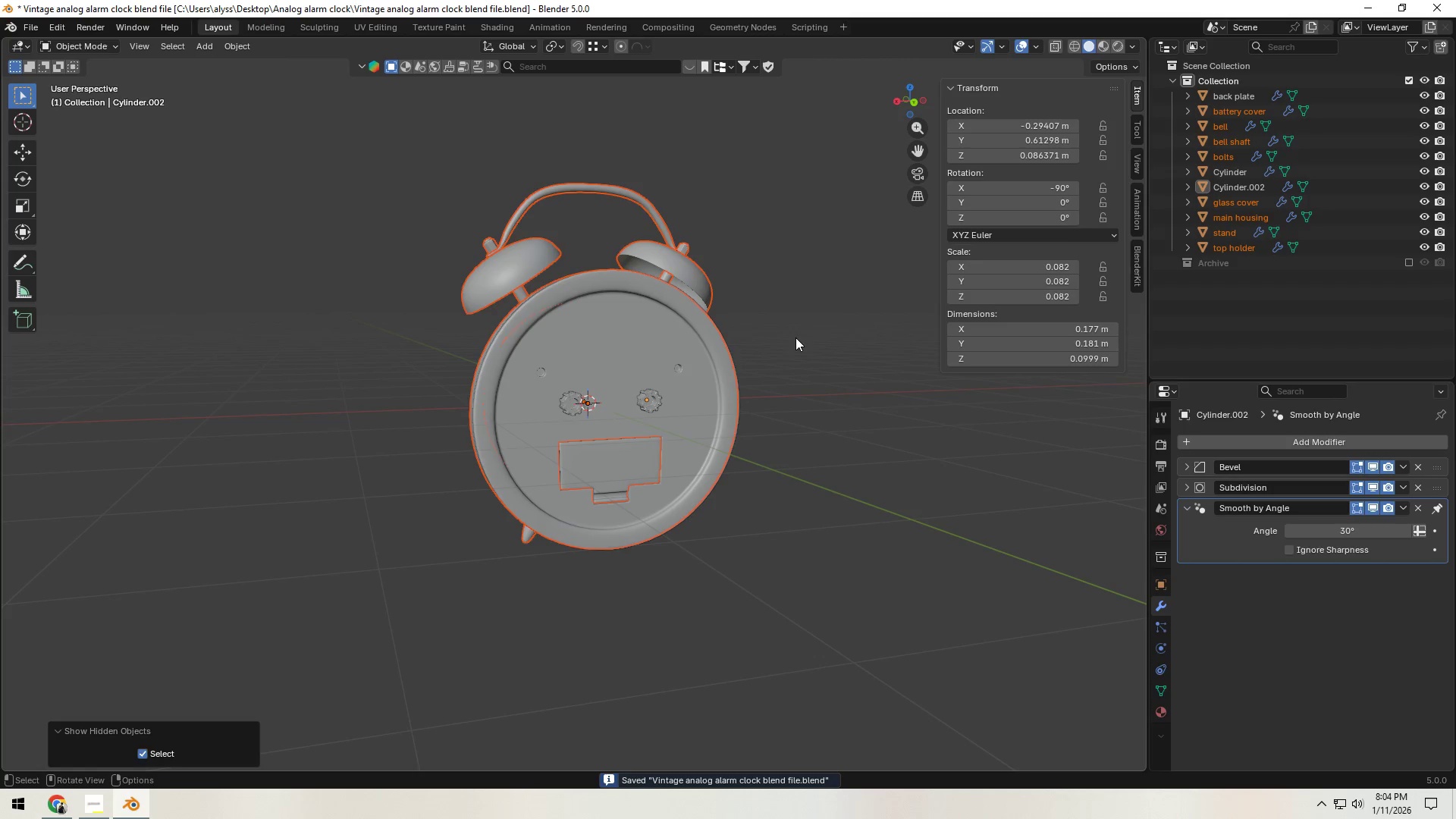 